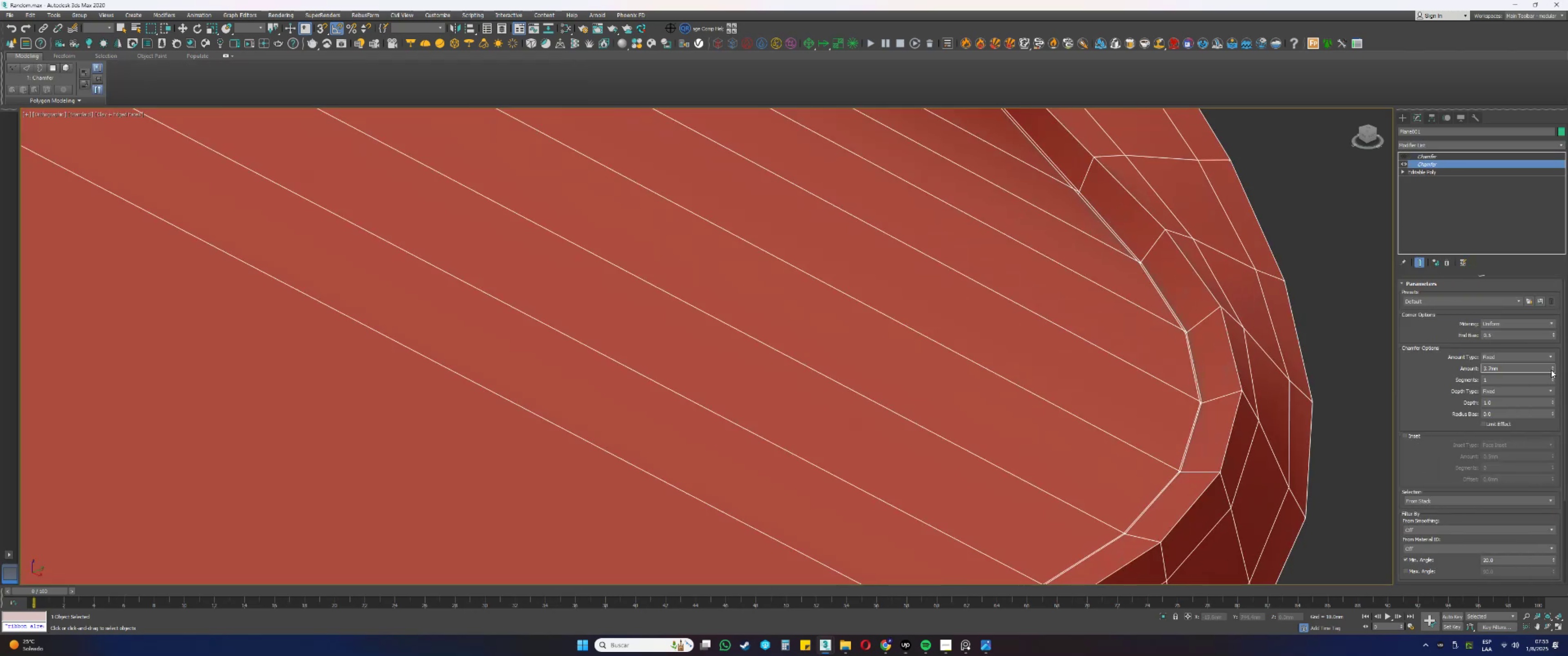 
left_click_drag(start_coordinate=[1552, 367], to_coordinate=[1552, 382])
 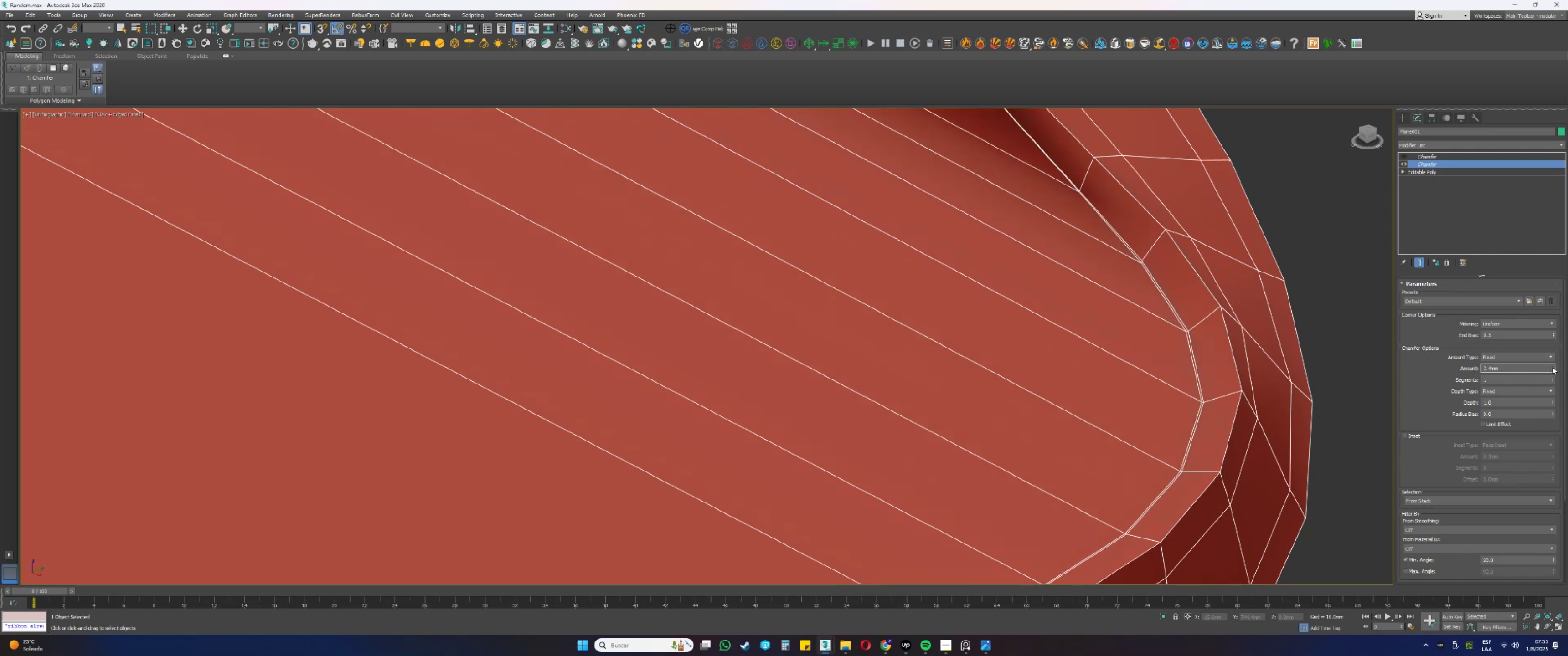 
left_click_drag(start_coordinate=[1552, 367], to_coordinate=[1554, 379])
 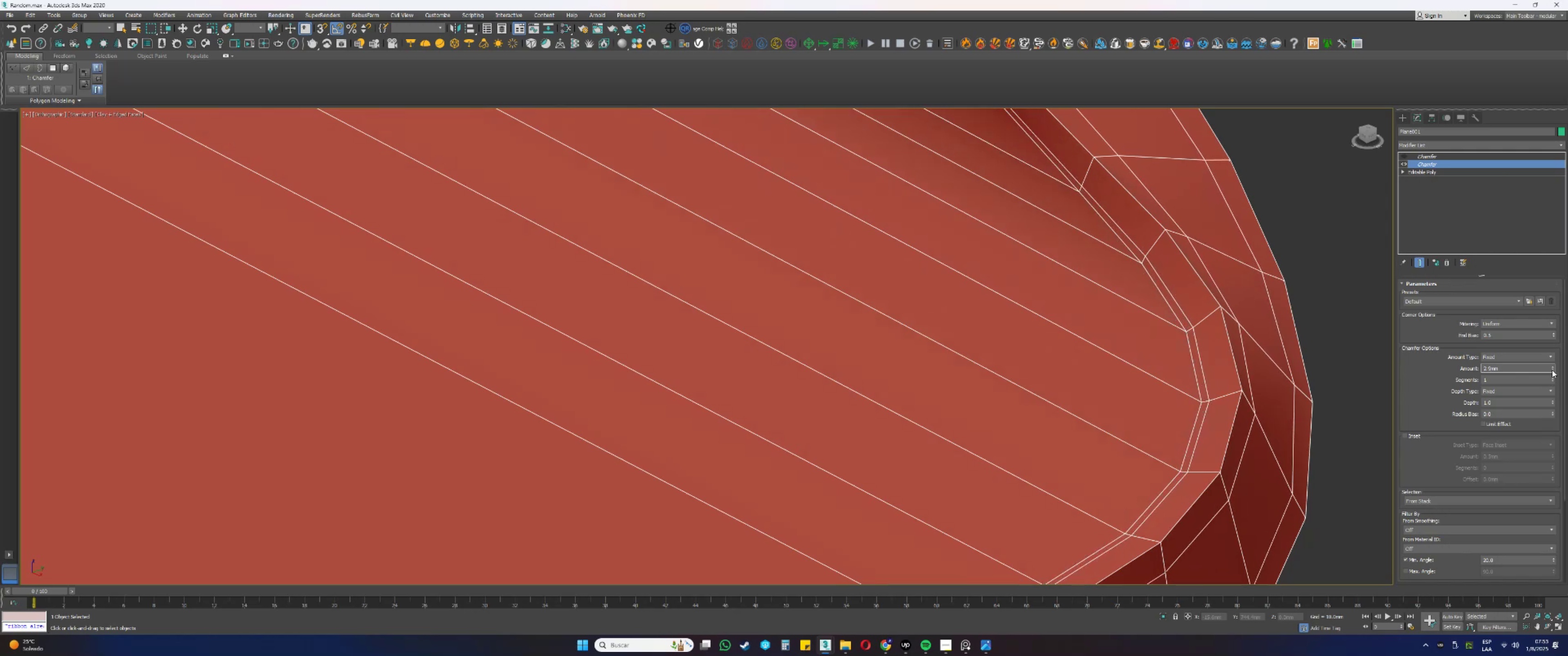 
left_click_drag(start_coordinate=[1552, 369], to_coordinate=[1552, 364])
 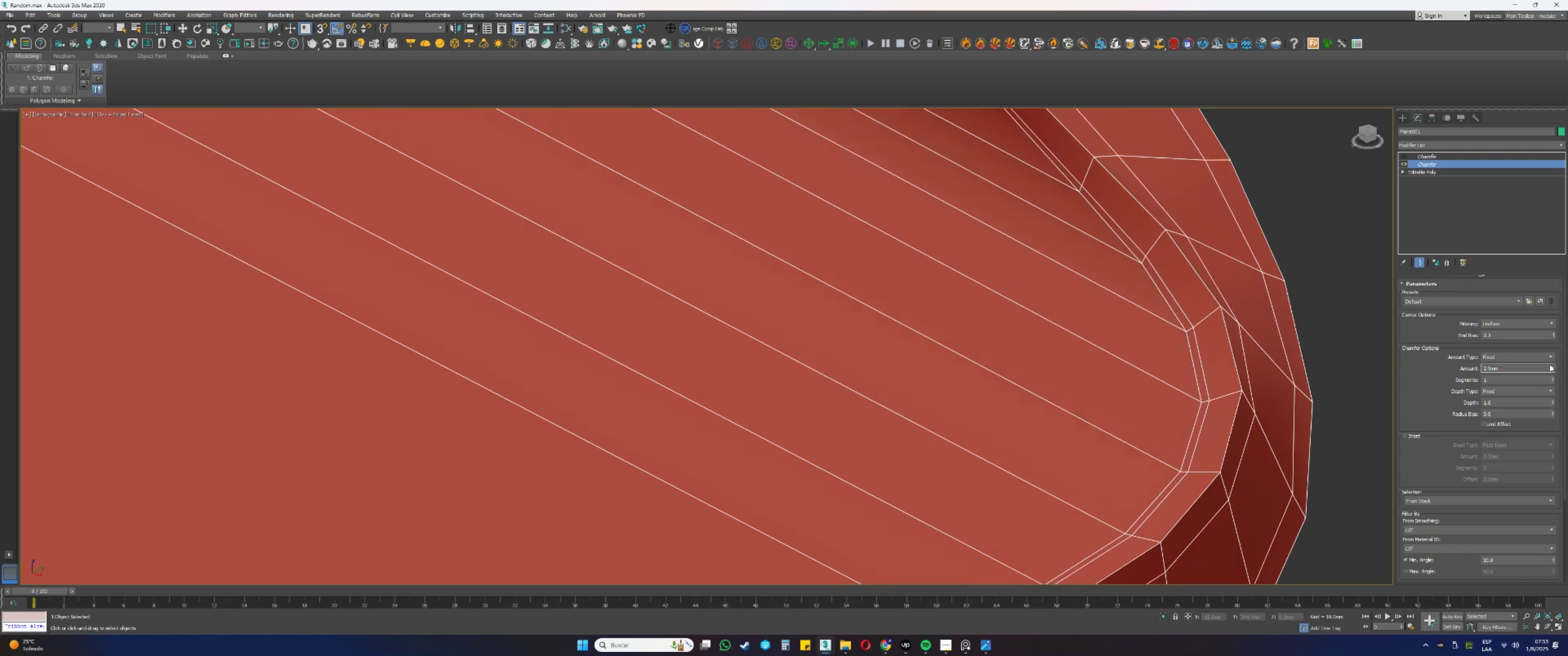 
scroll: coordinate [1063, 297], scroll_direction: down, amount: 9.0
 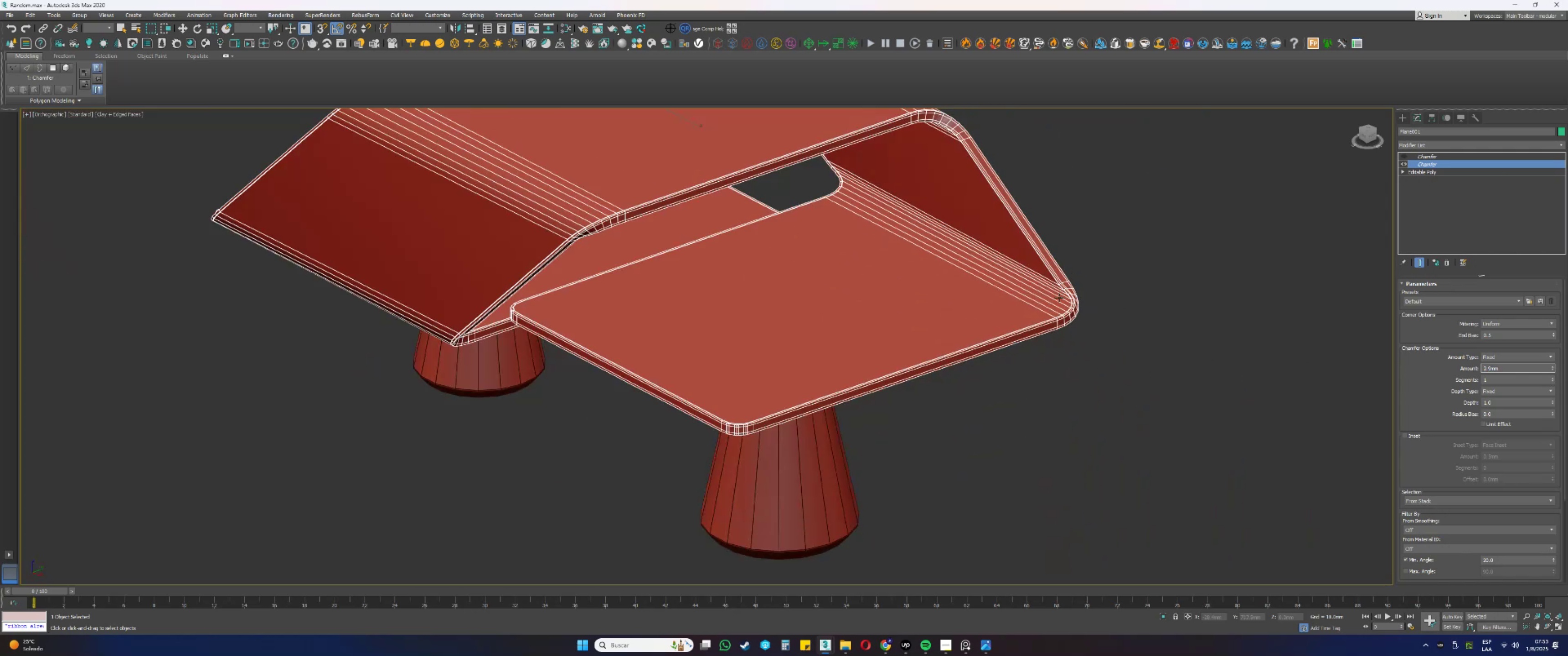 
key(Alt+AltLeft)
 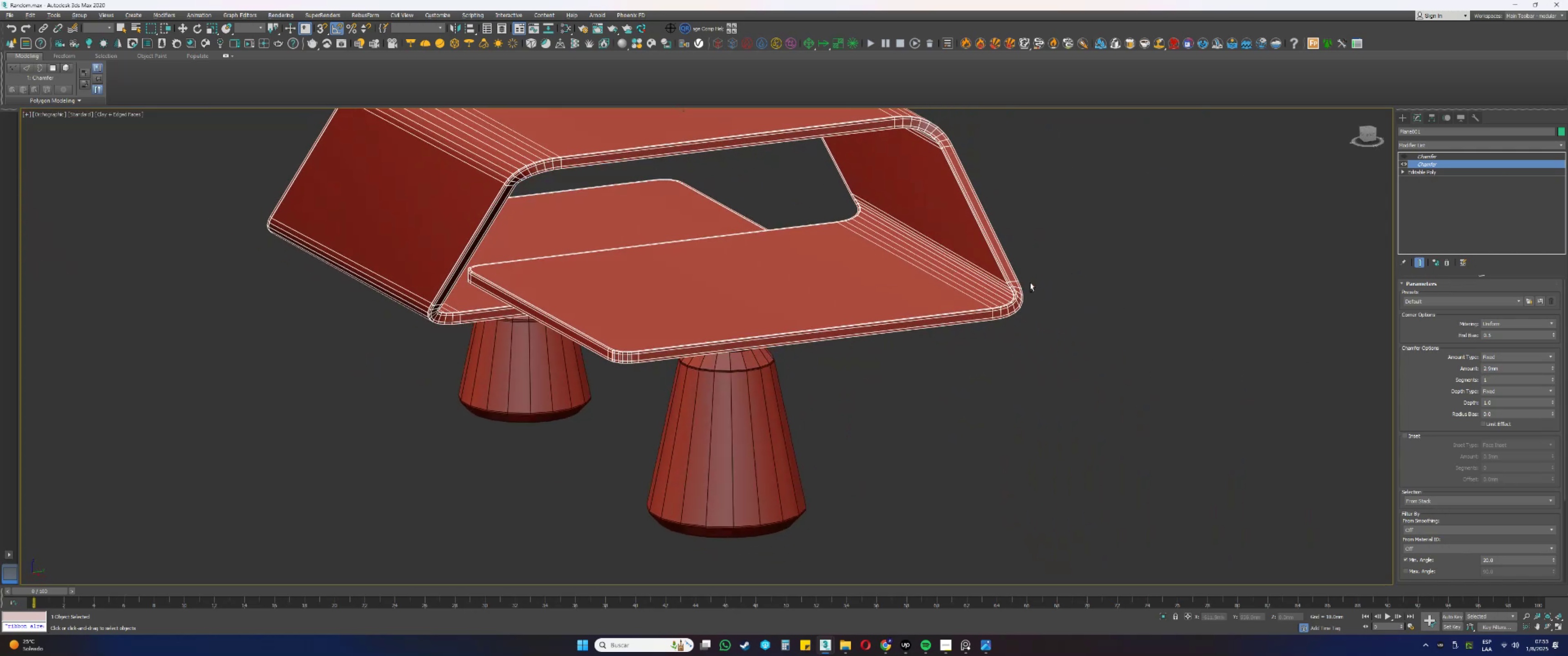 
scroll: coordinate [1026, 282], scroll_direction: up, amount: 6.0
 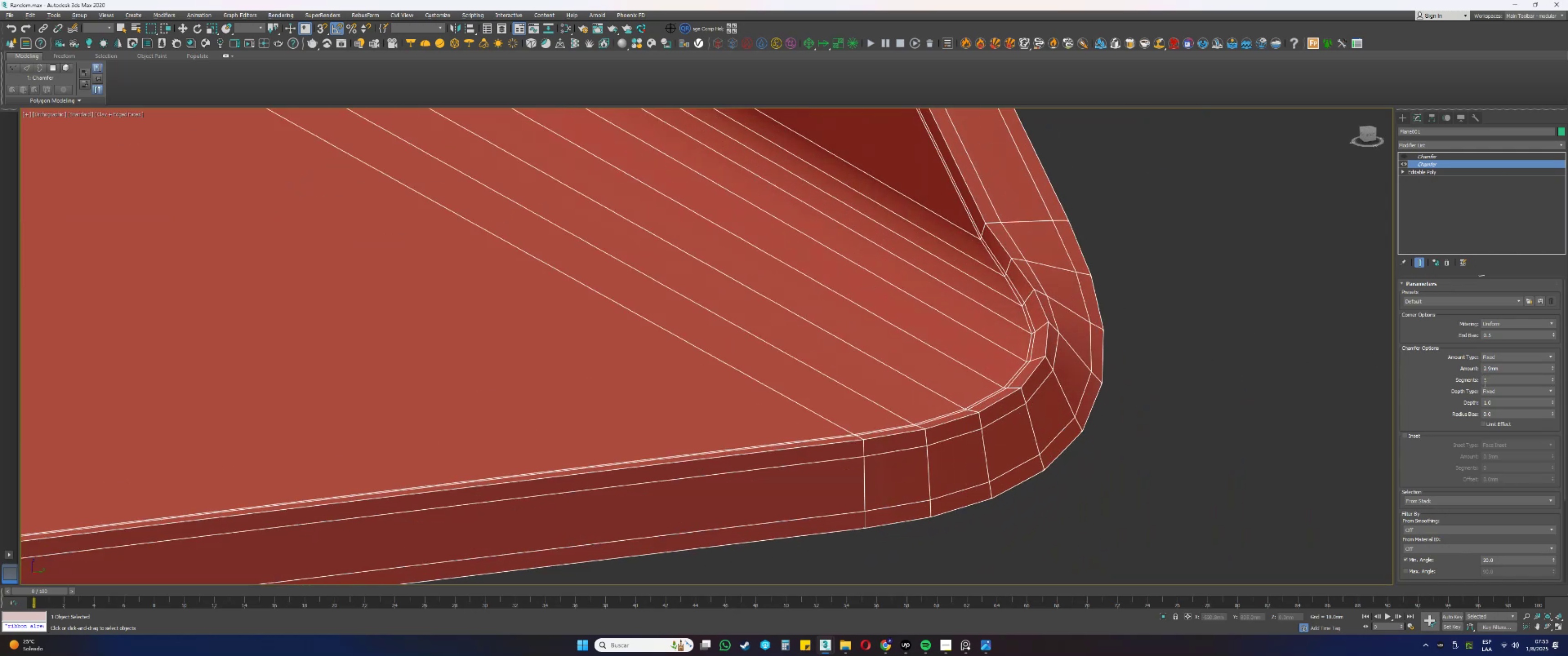 
left_click_drag(start_coordinate=[1502, 371], to_coordinate=[1466, 368])
 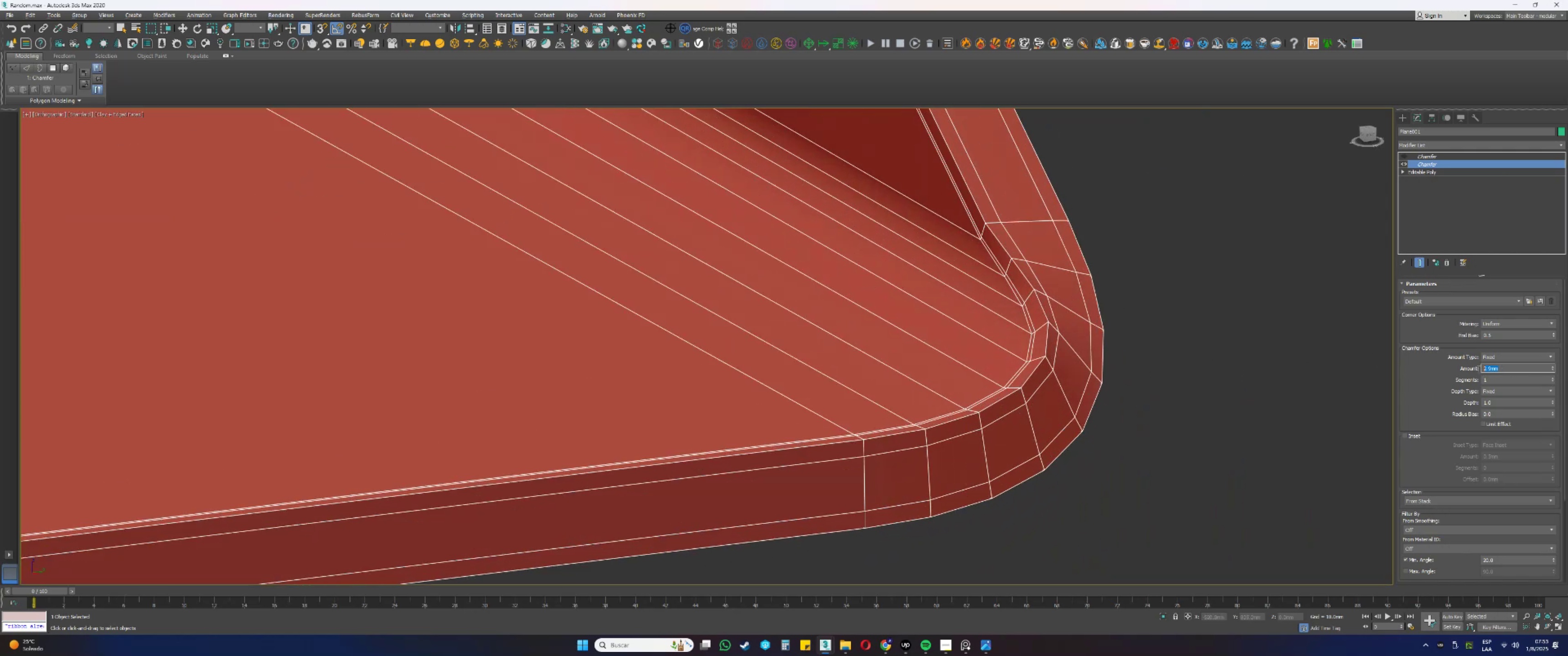 
key(Numpad2)
 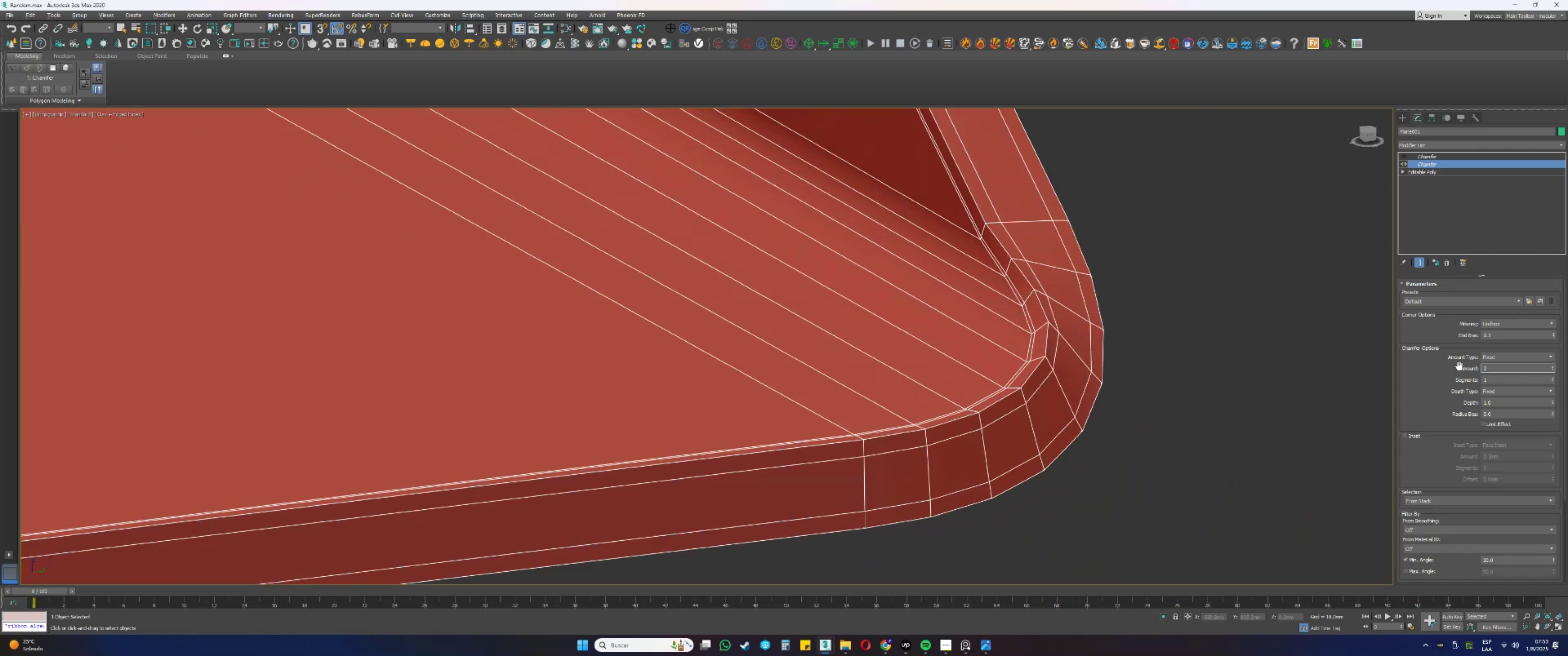 
key(NumpadEnter)
 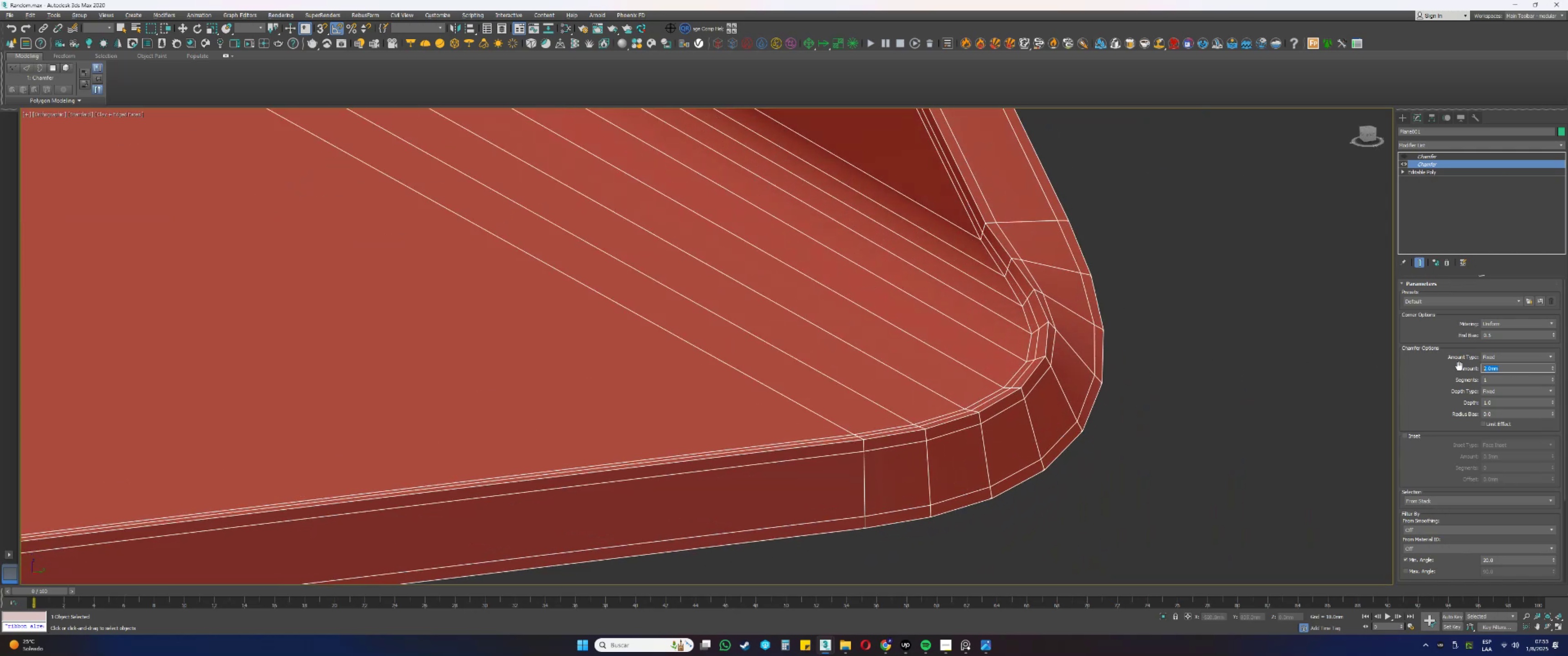 
key(Numpad3)
 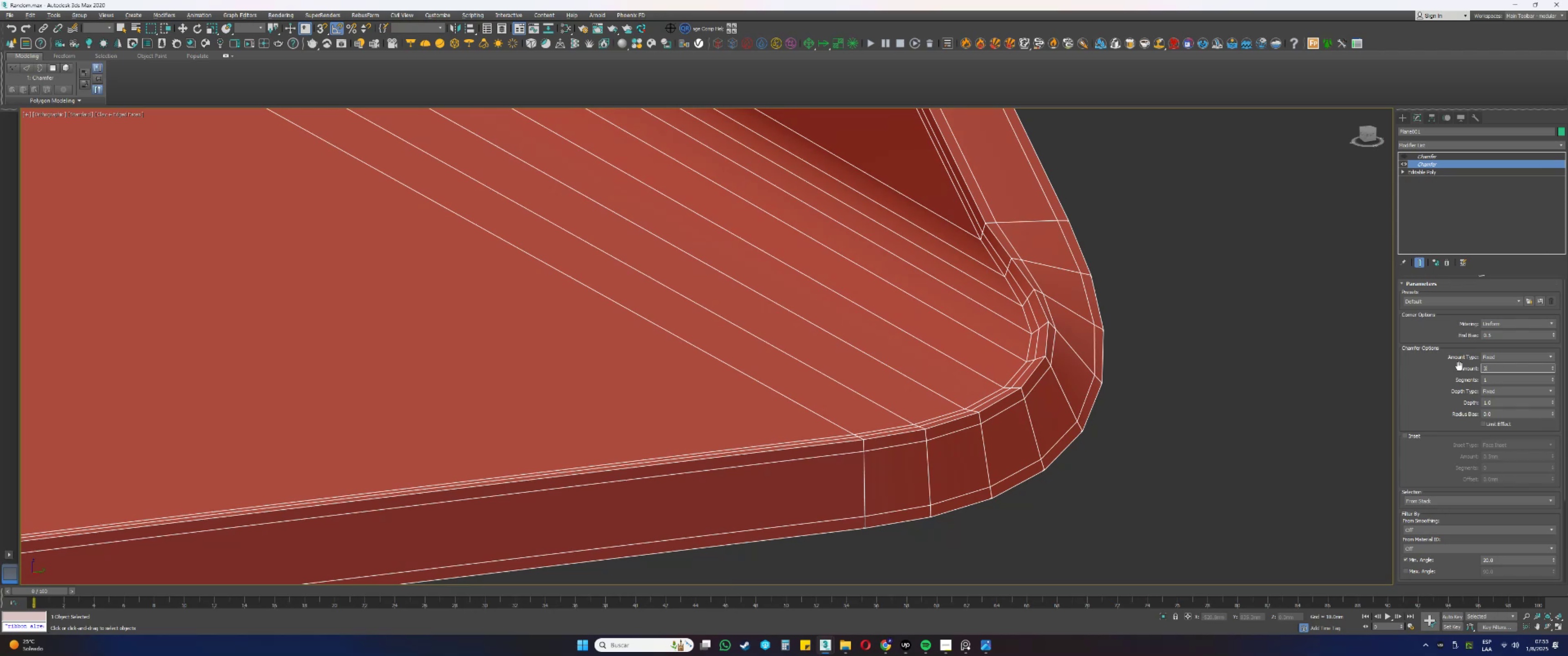 
key(NumpadEnter)
 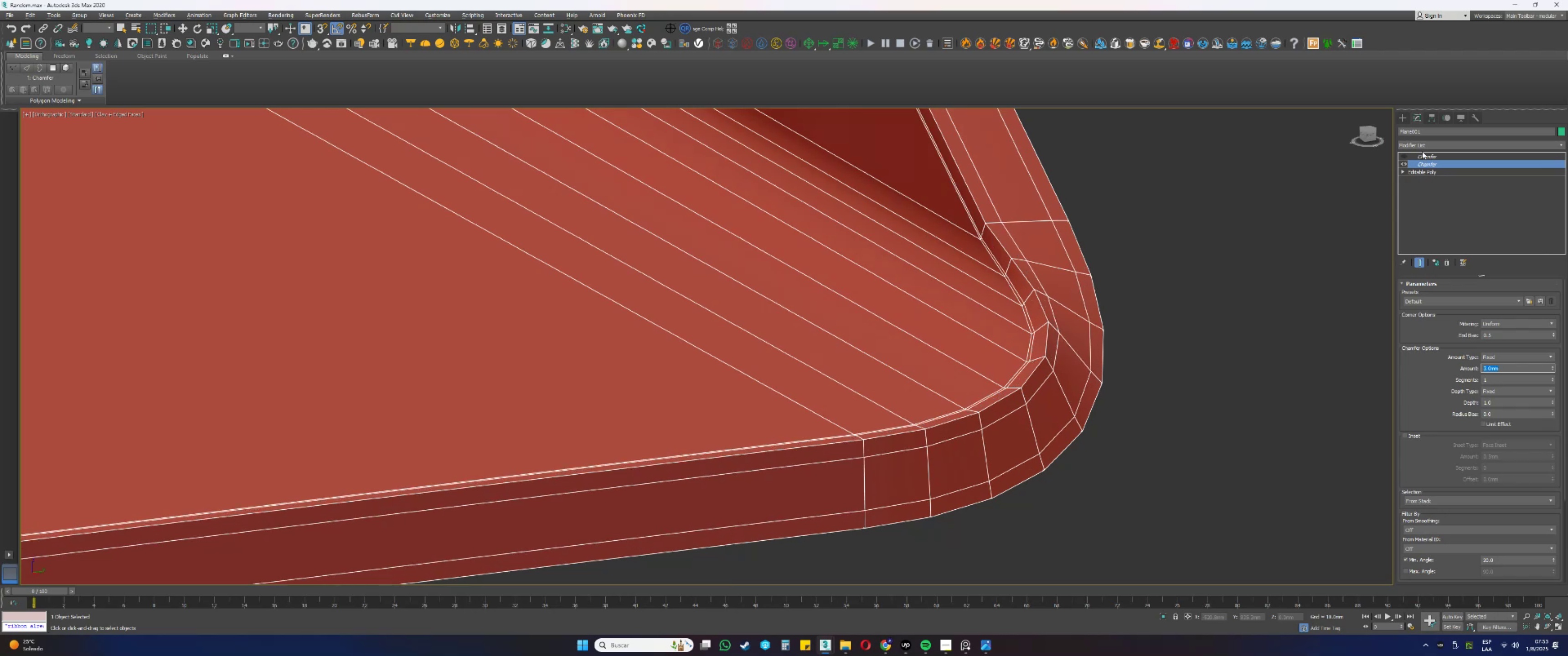 
left_click([1421, 158])
 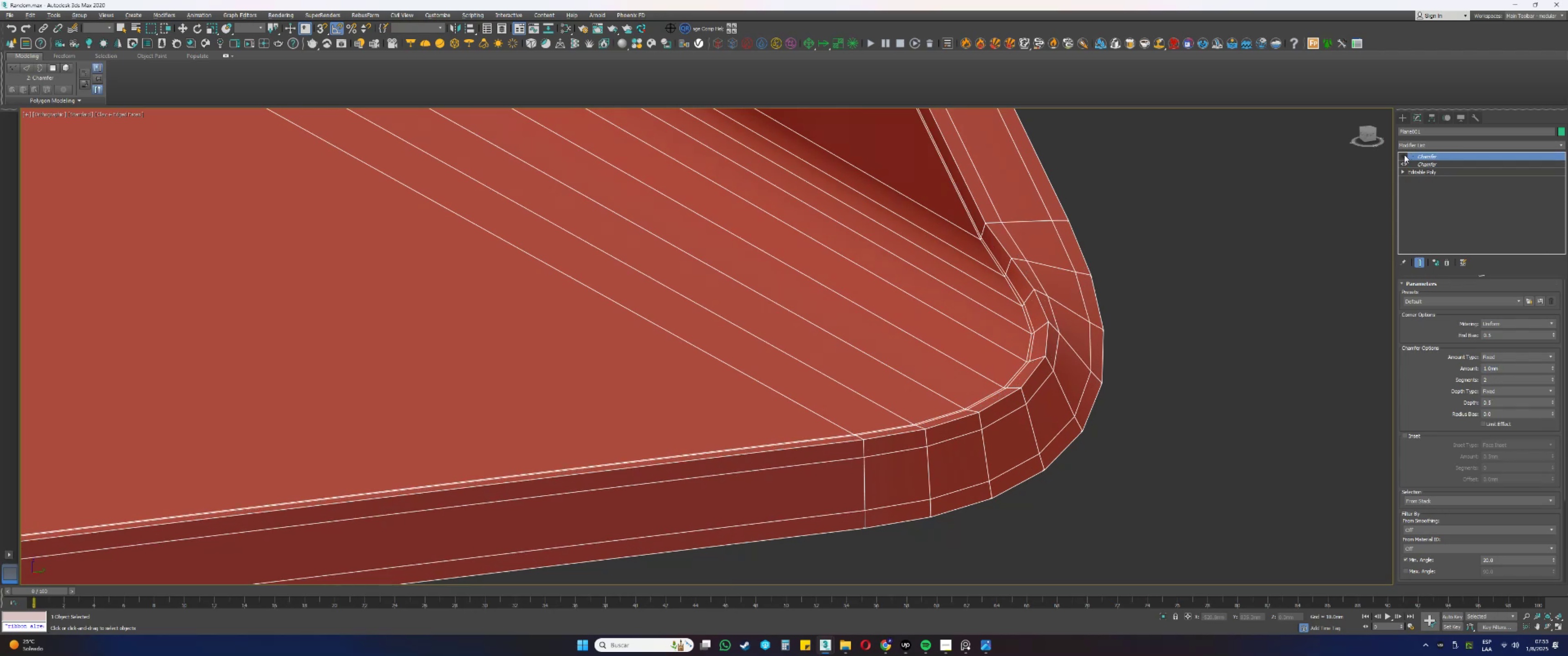 
left_click([1404, 155])
 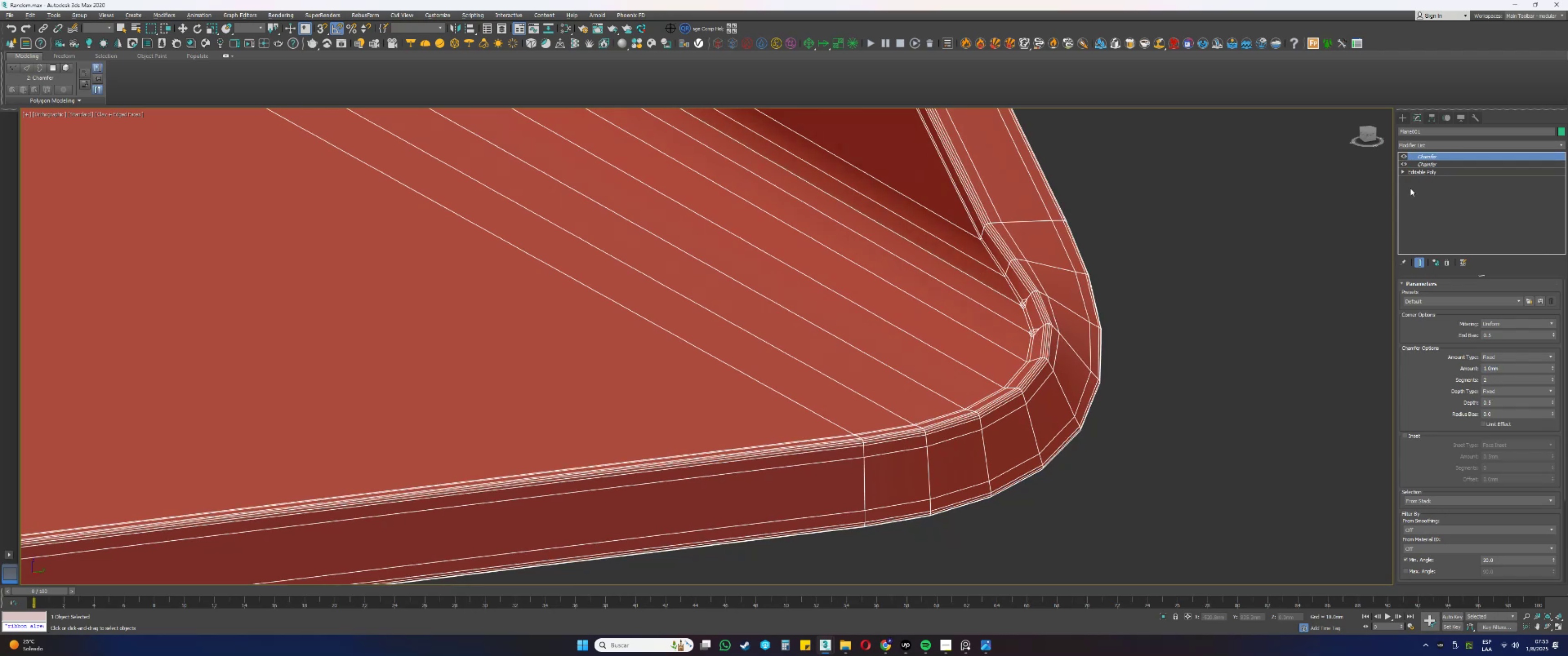 
key(F3)
 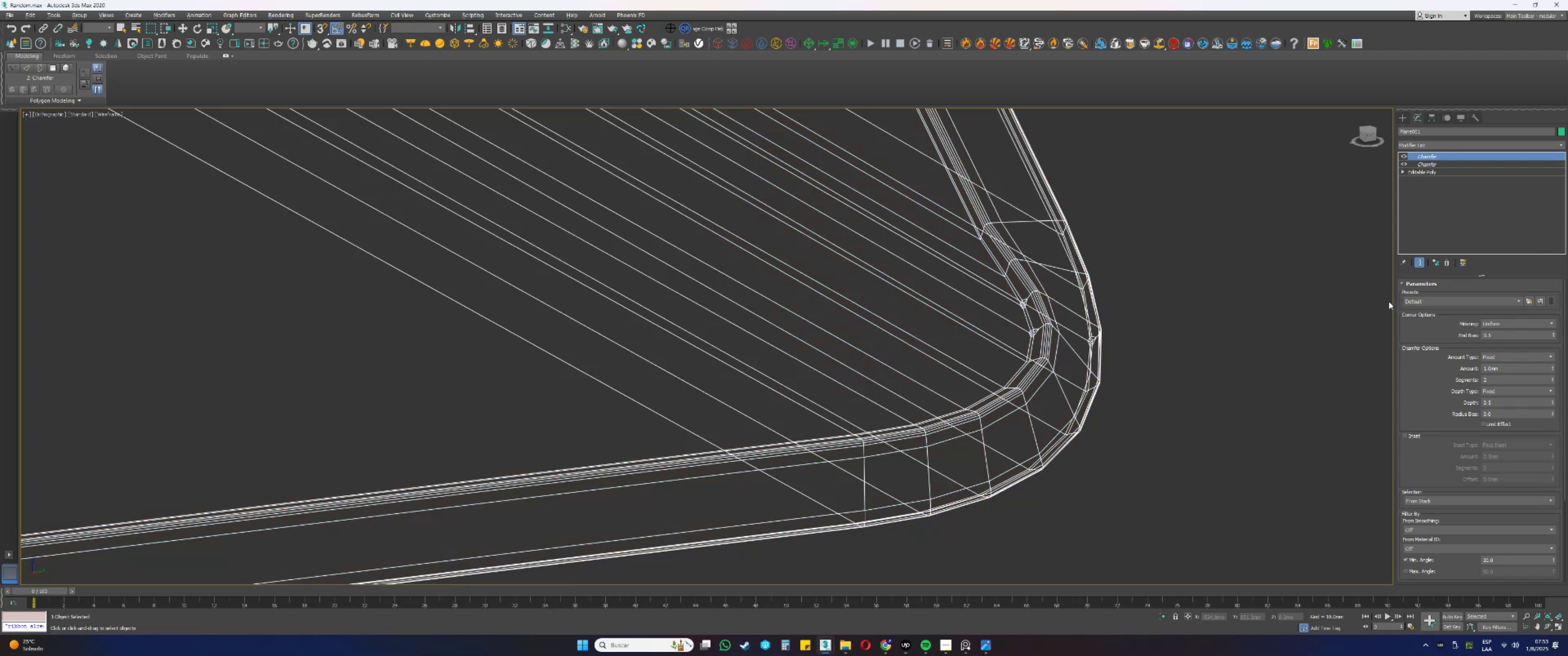 
key(F3)
 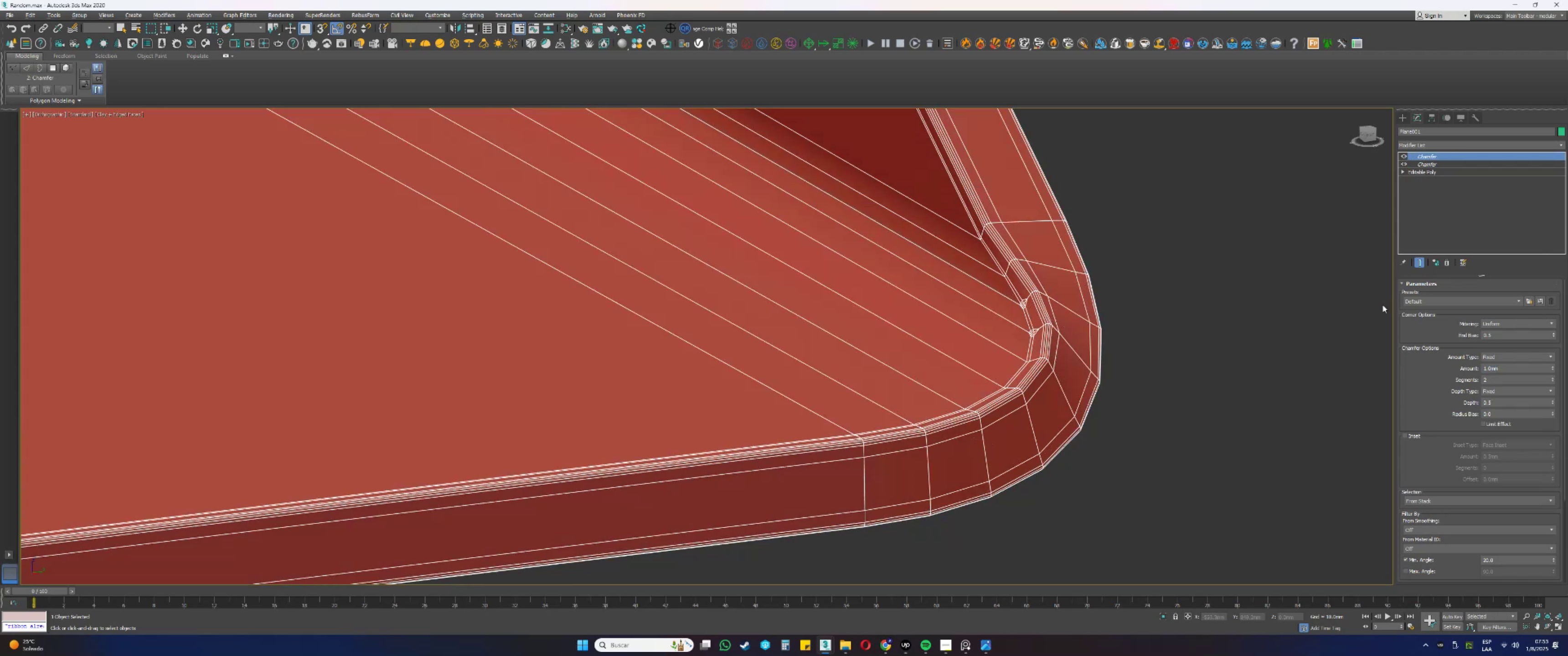 
key(F4)
 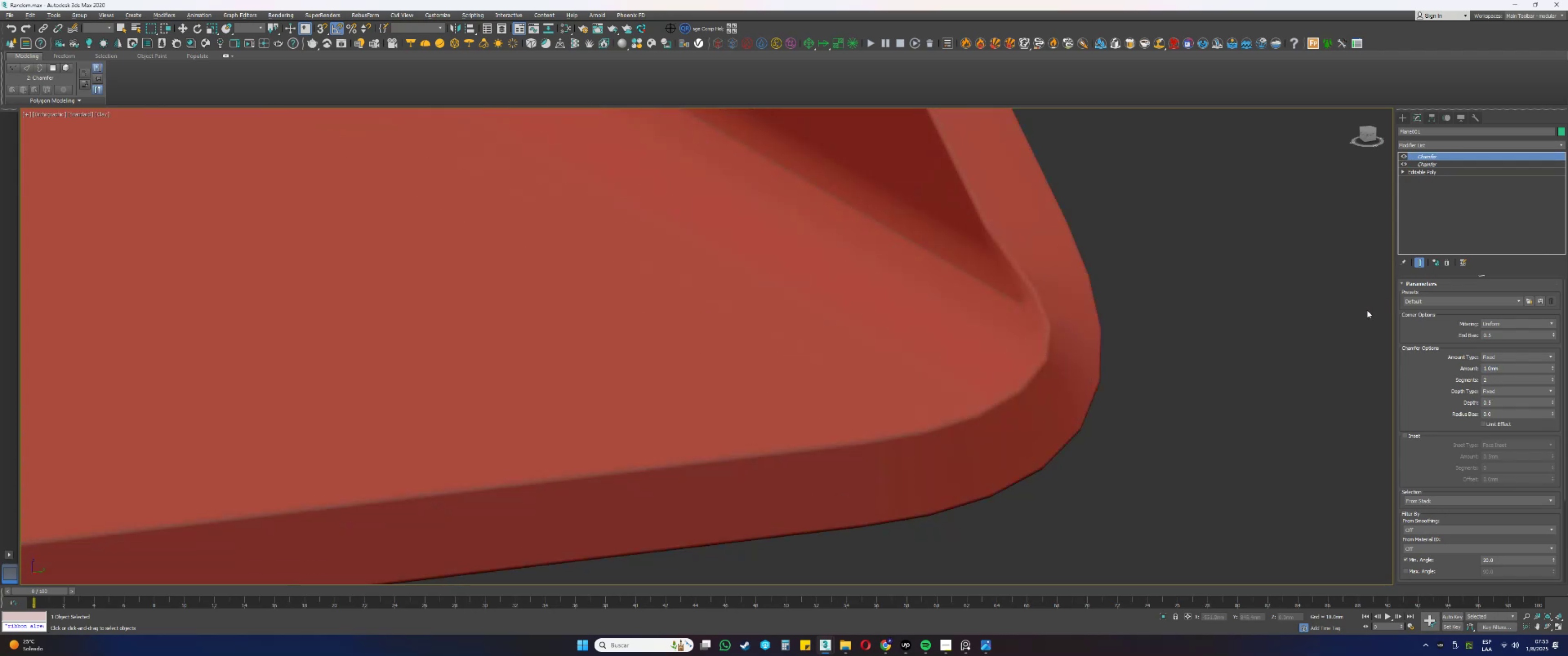 
key(F4)
 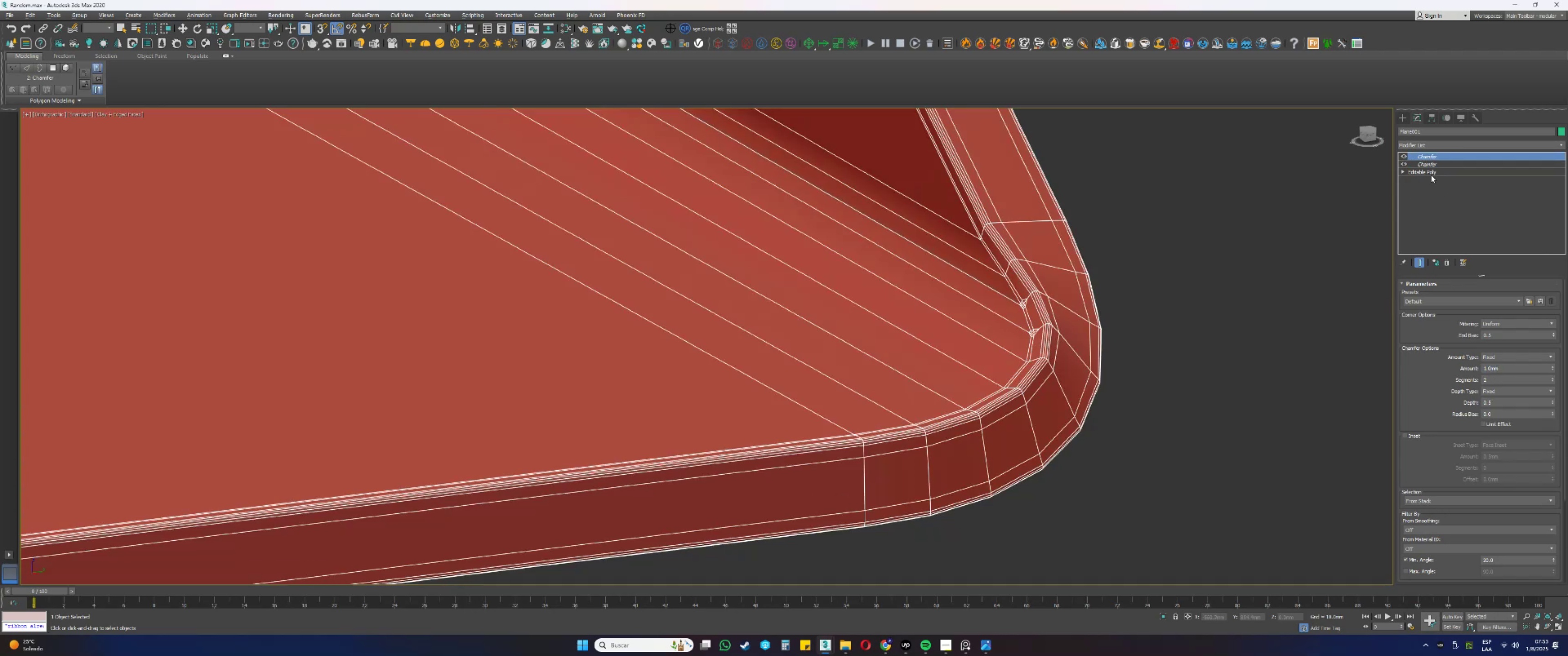 
left_click([1425, 171])
 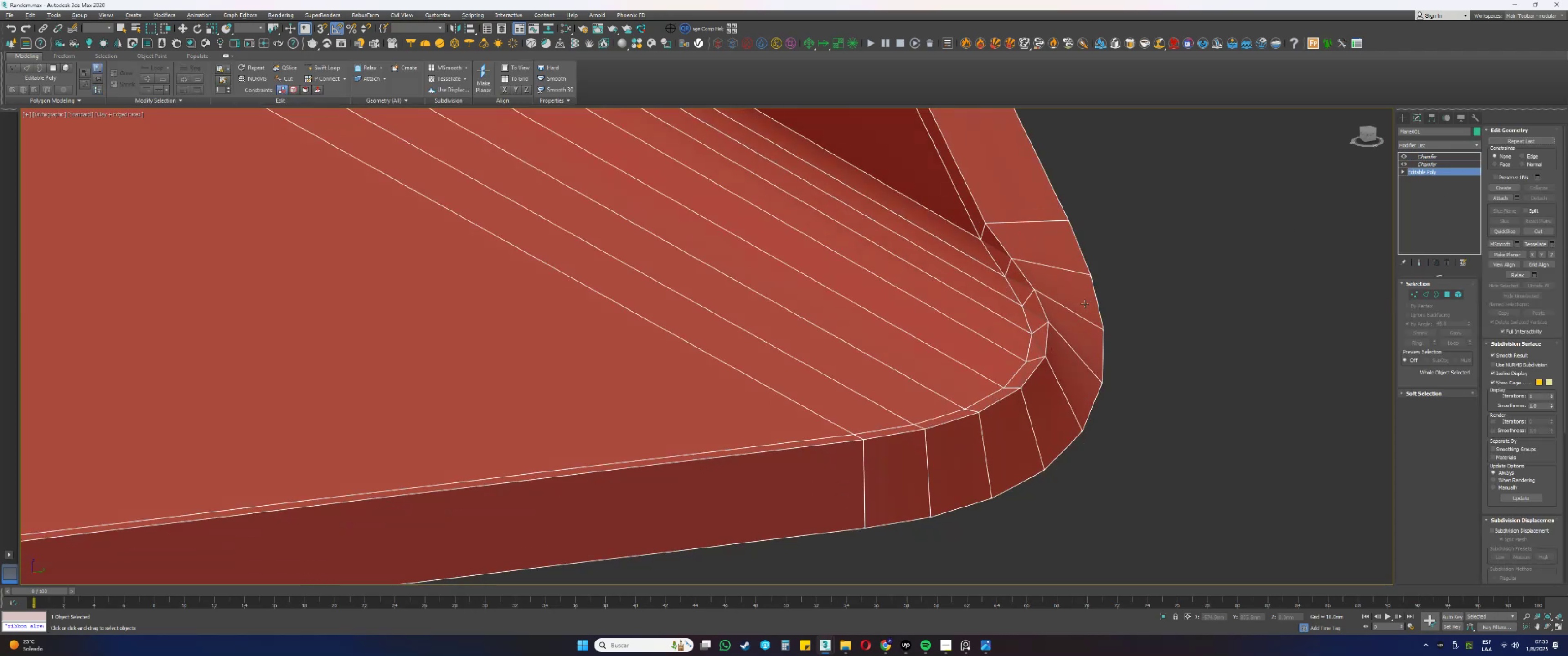 
key(2)
 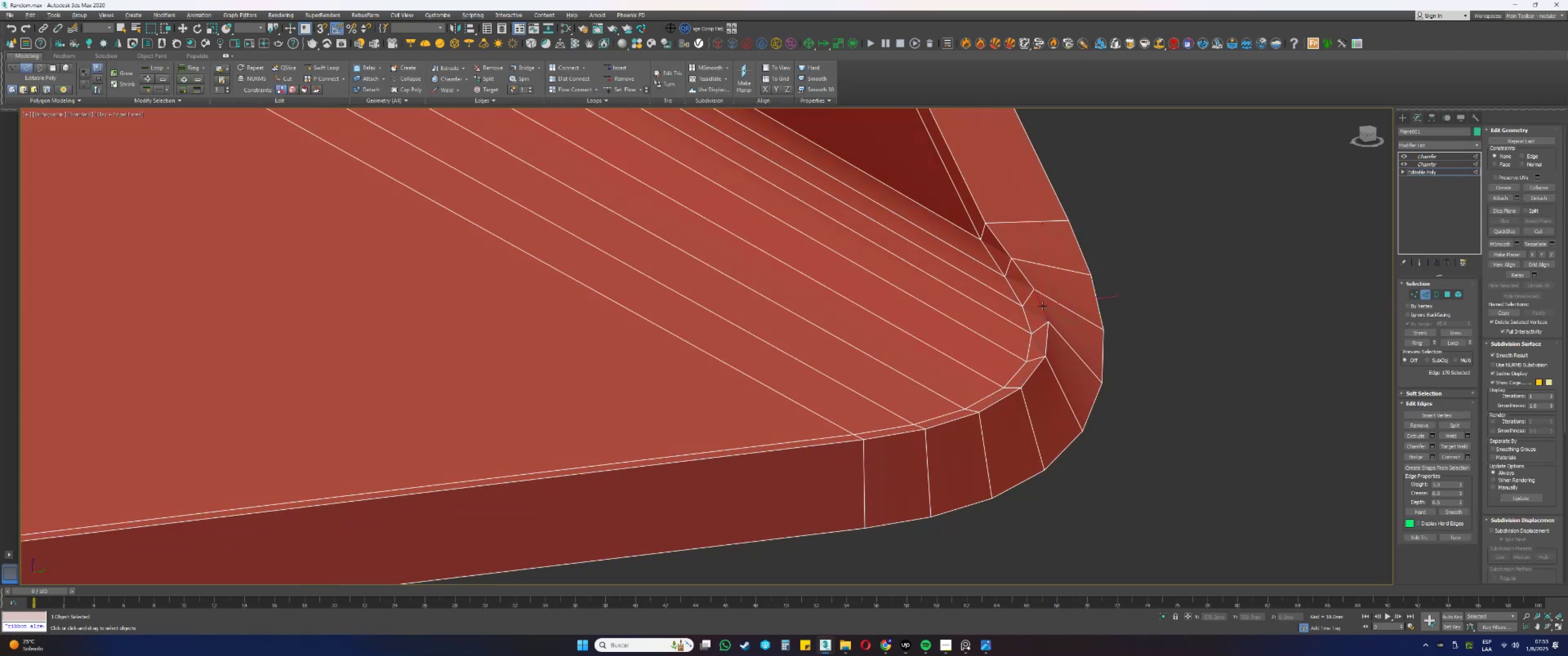 
double_click([1043, 306])
 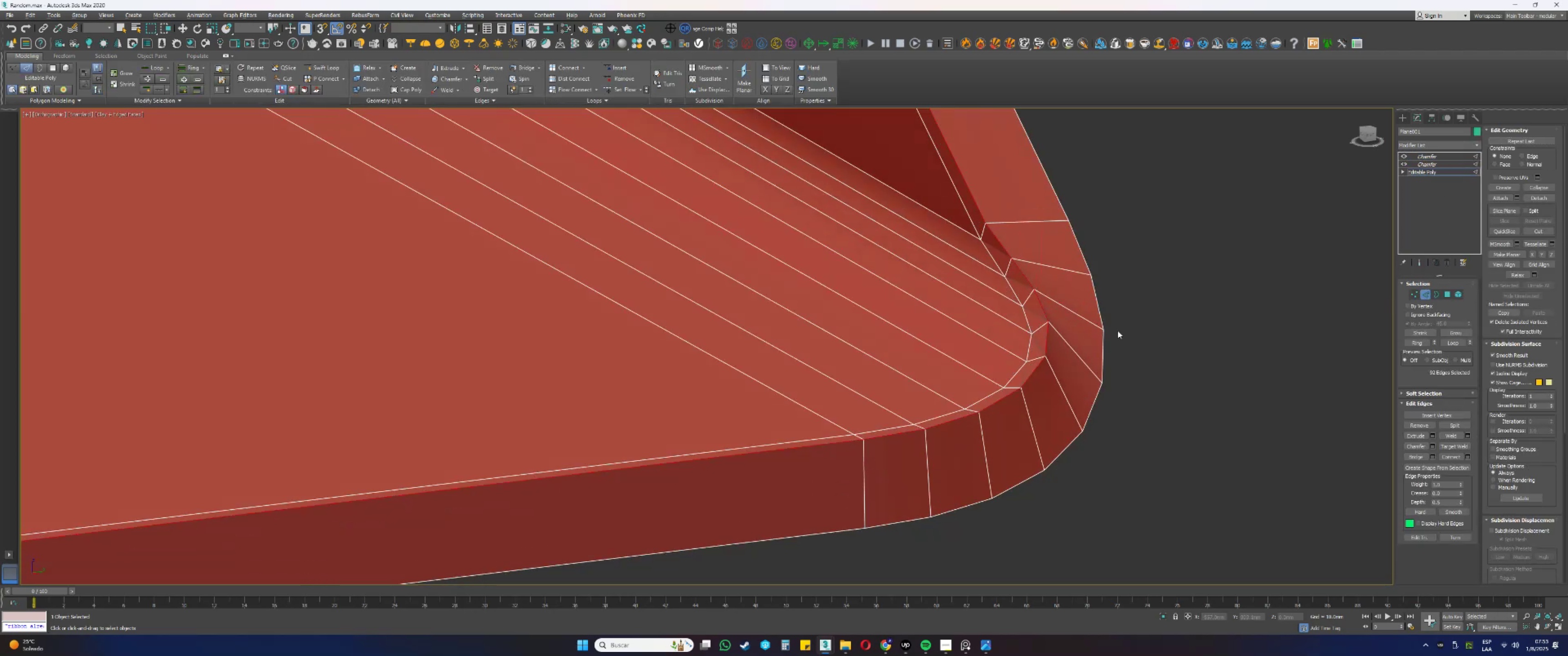 
hold_key(key=ControlLeft, duration=0.88)
left_click([1104, 340])
 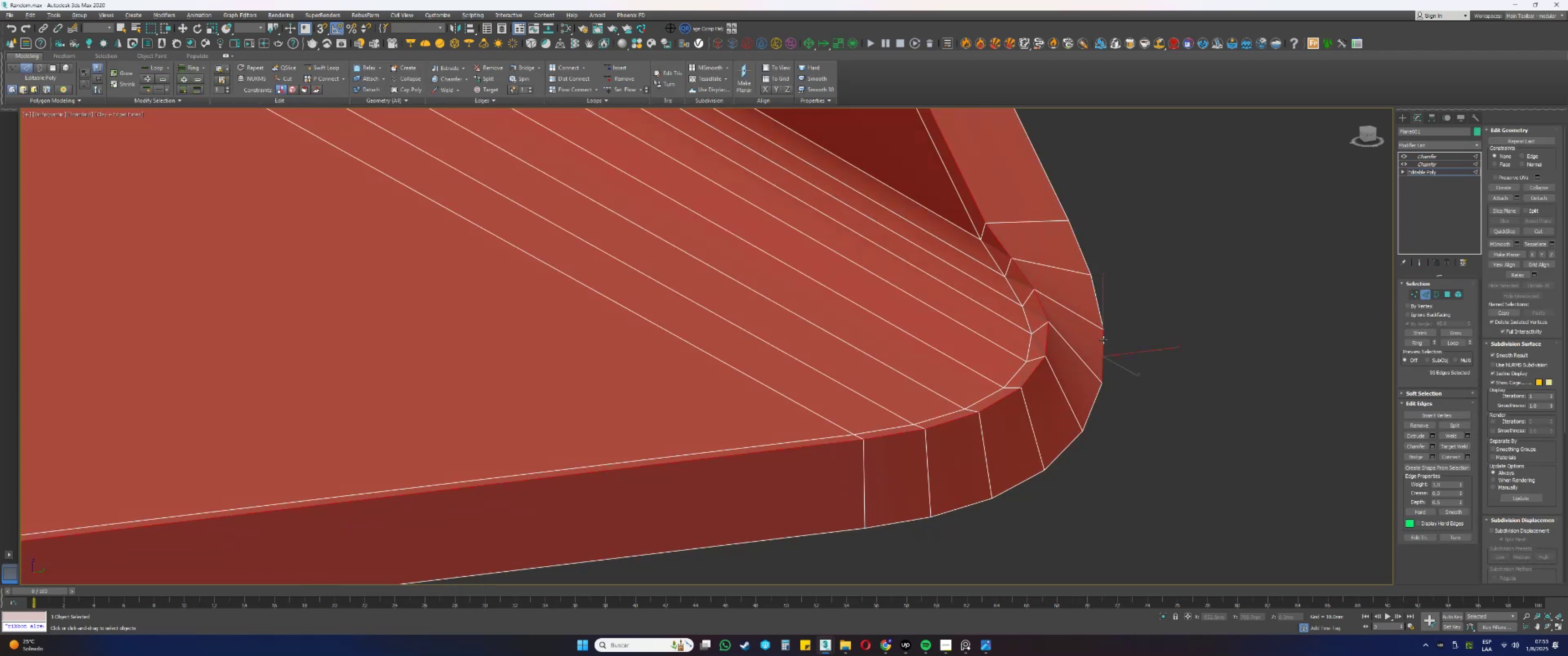 
double_click([1104, 340])
 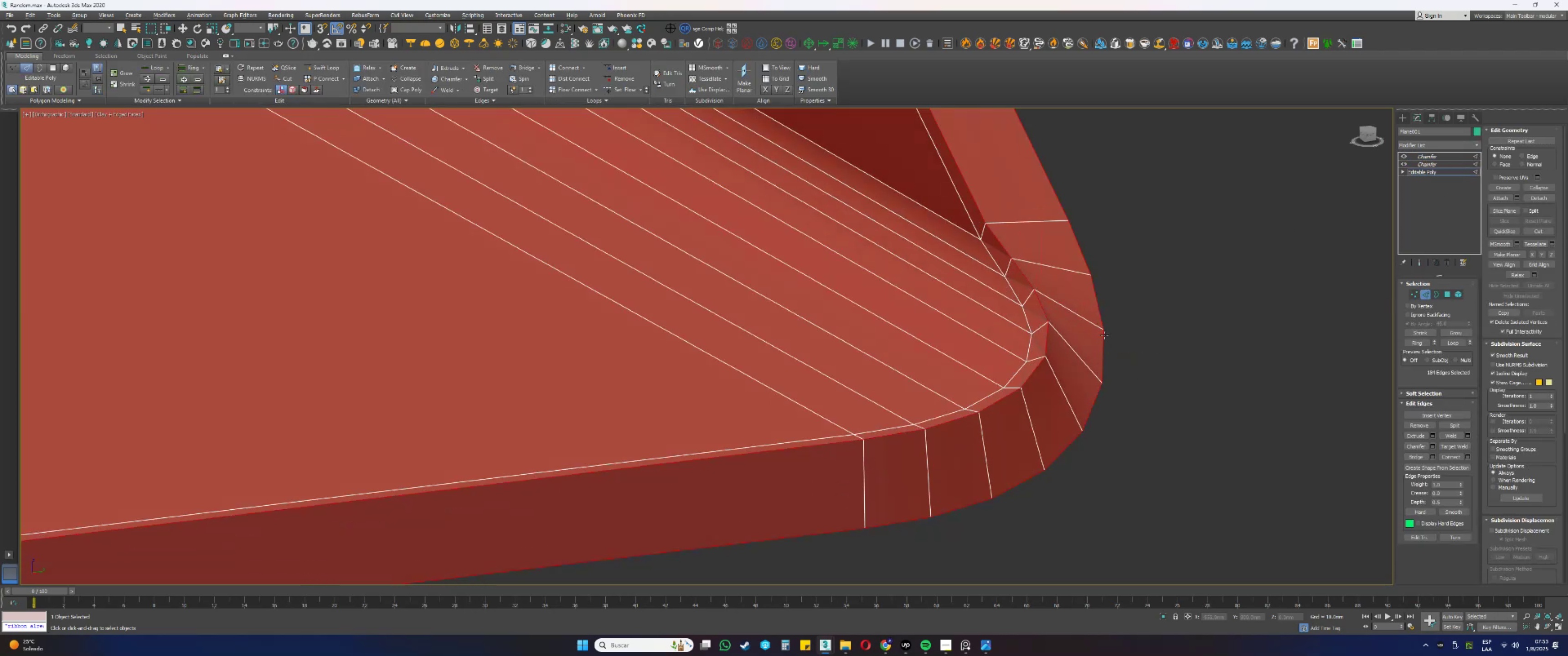 
scroll: coordinate [1107, 316], scroll_direction: down, amount: 11.0
 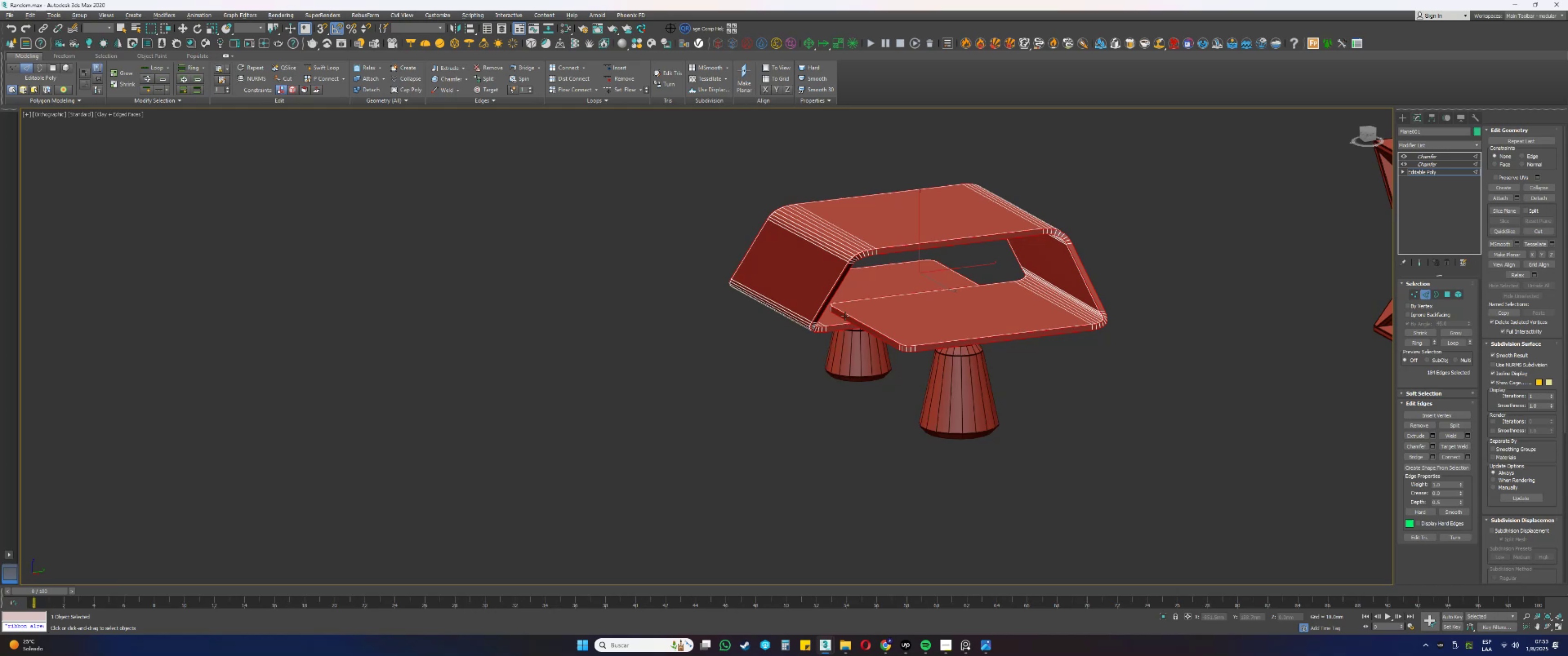 
scroll: coordinate [868, 286], scroll_direction: up, amount: 2.0
 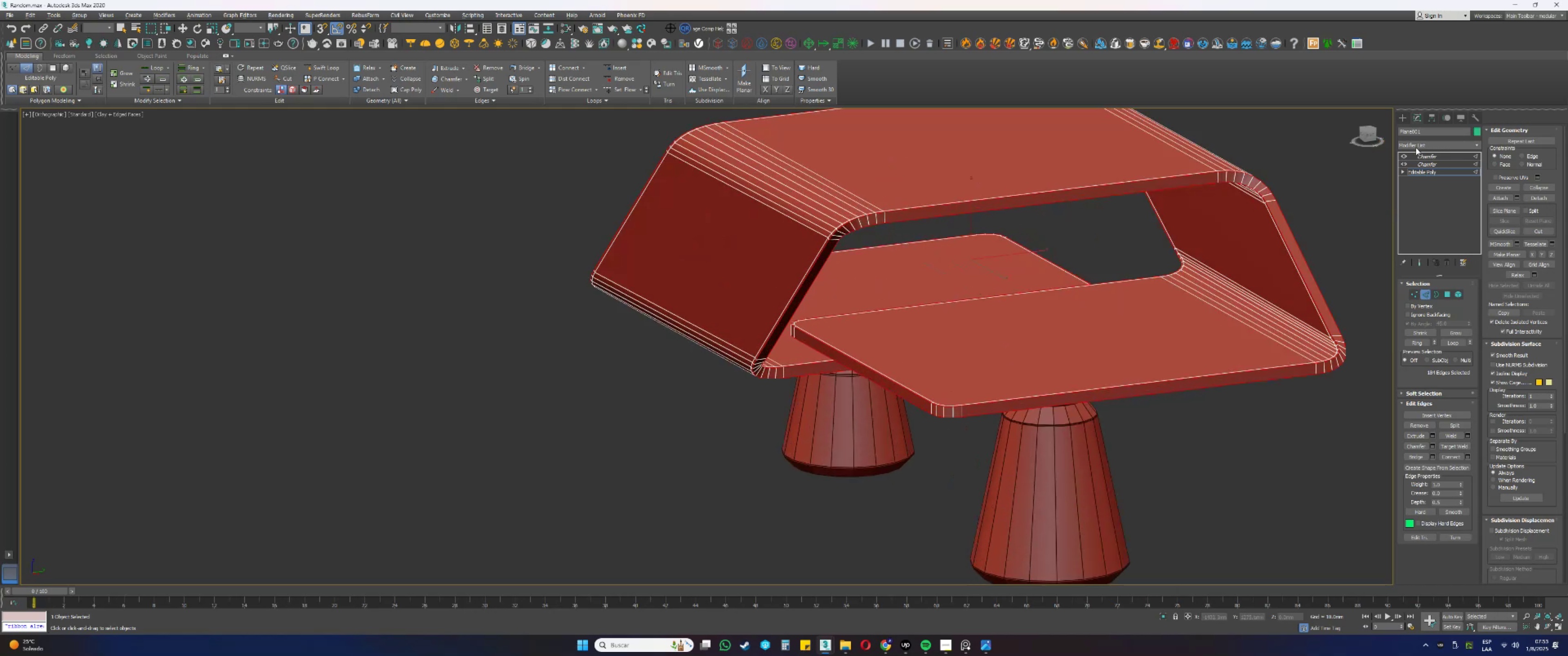 
left_click([1427, 163])
 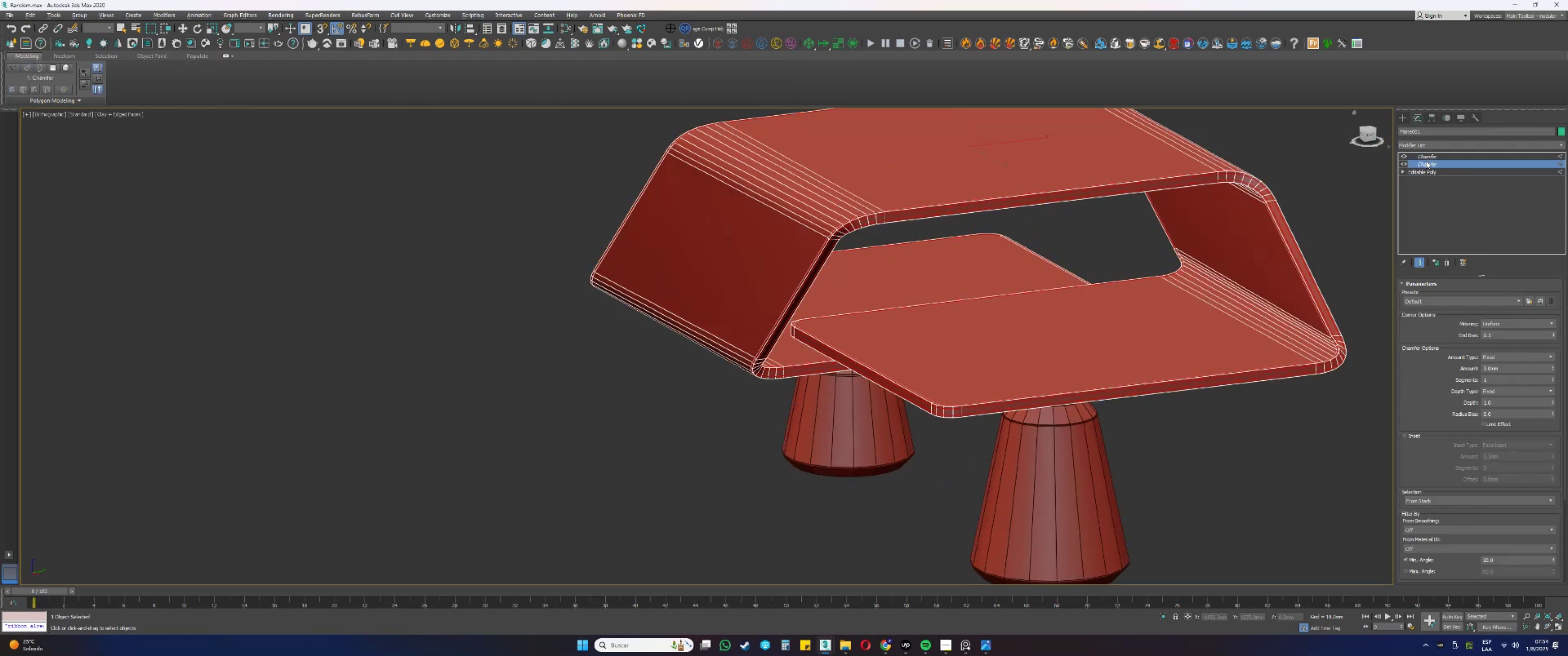 
scroll: coordinate [1354, 359], scroll_direction: up, amount: 5.0
 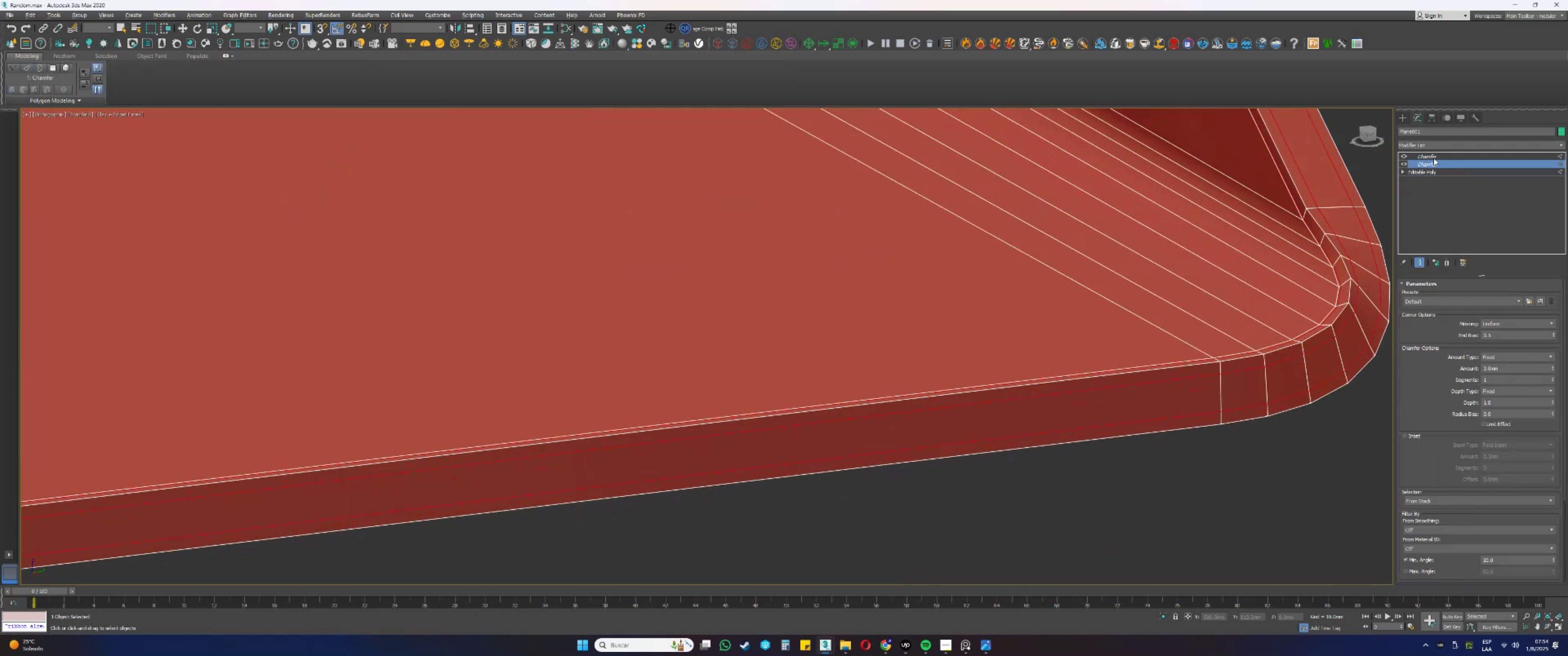 
left_click([1434, 158])
 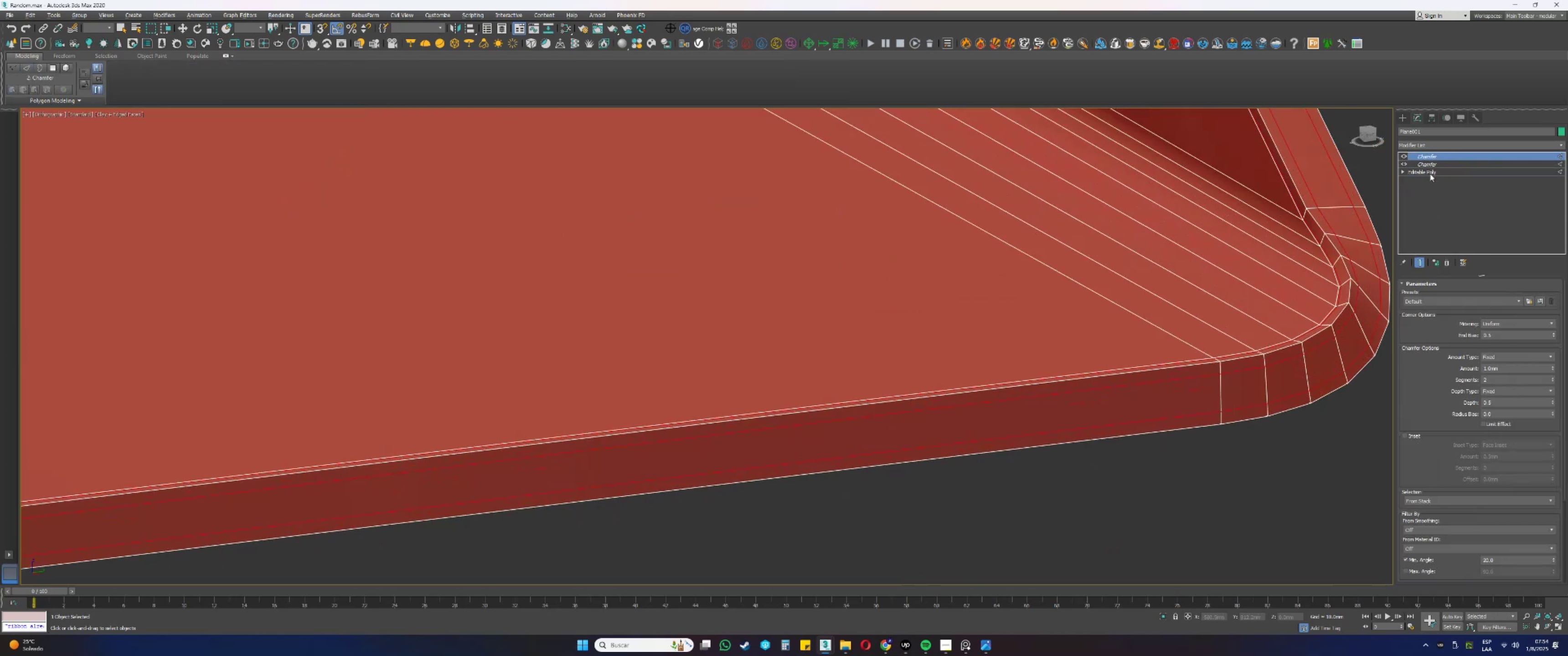 
left_click([1429, 165])
 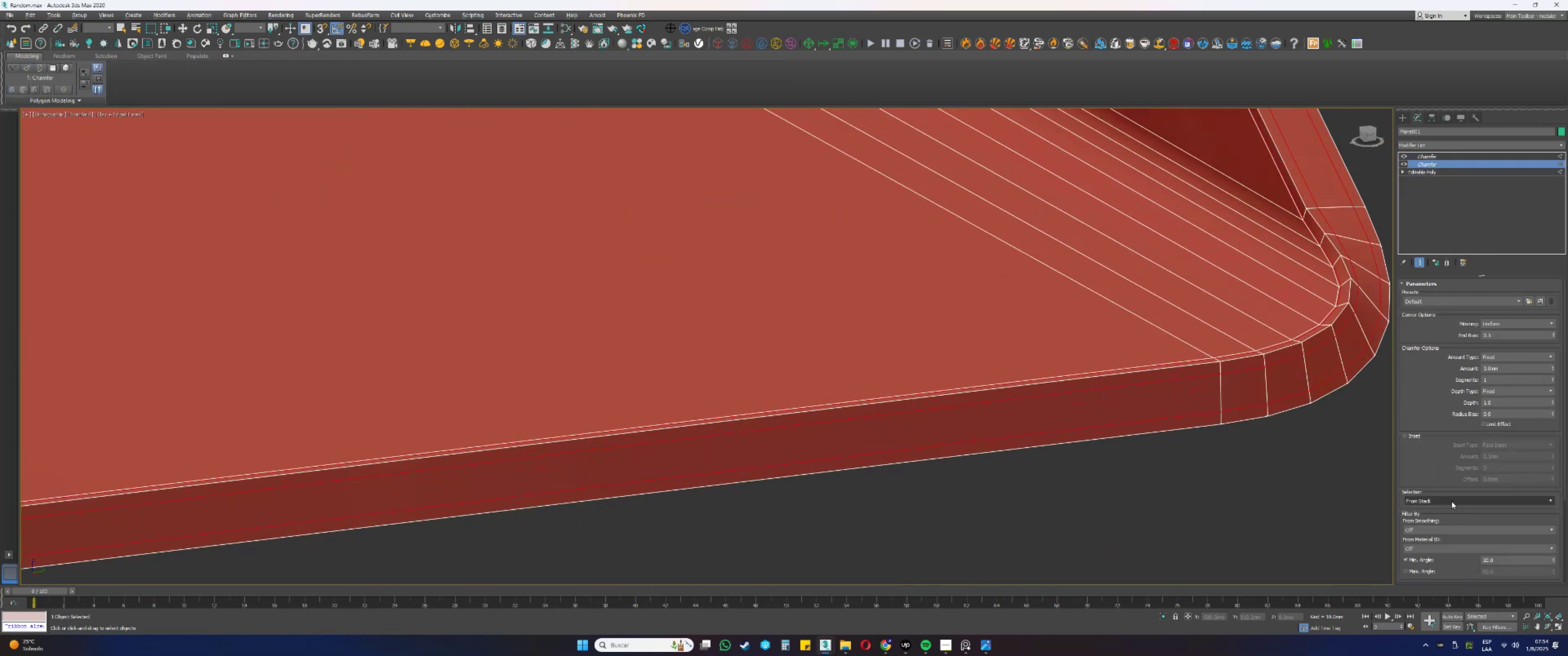 
left_click([1434, 499])
 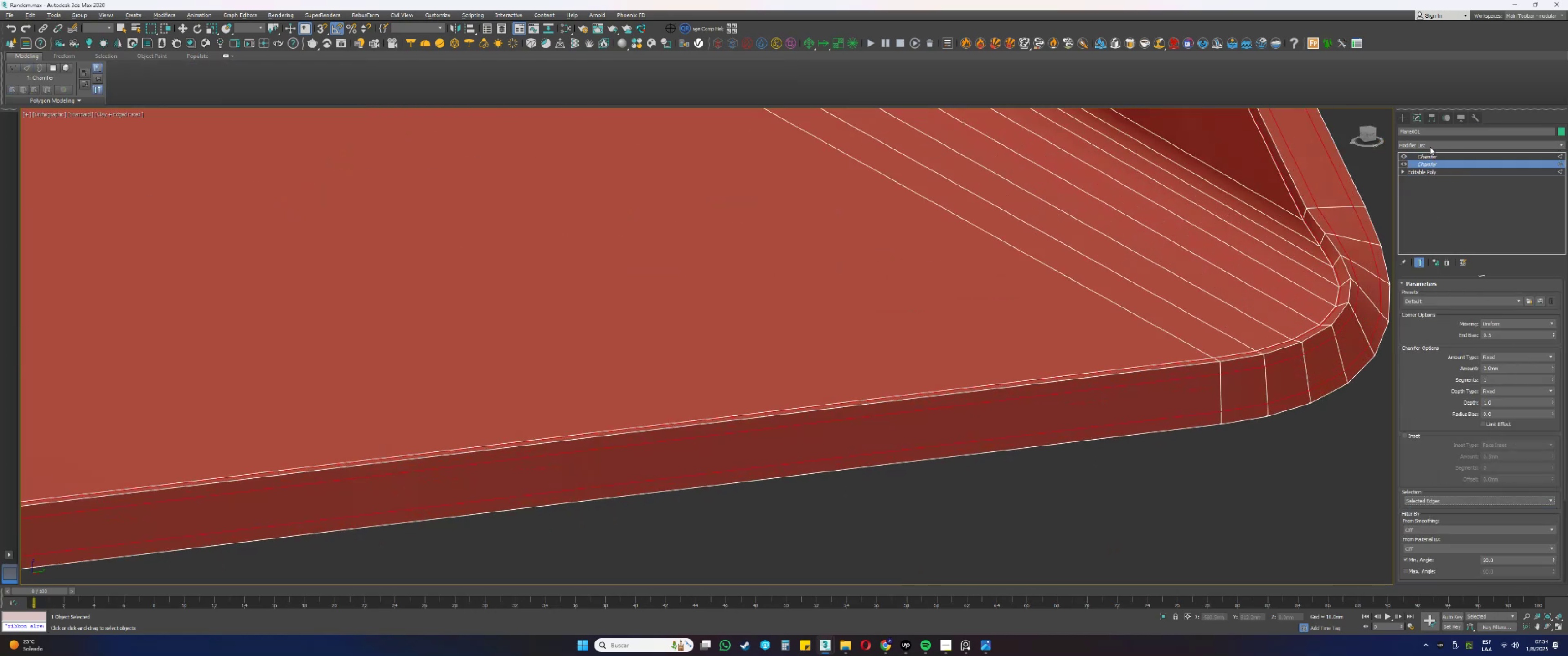 
left_click([1428, 156])
 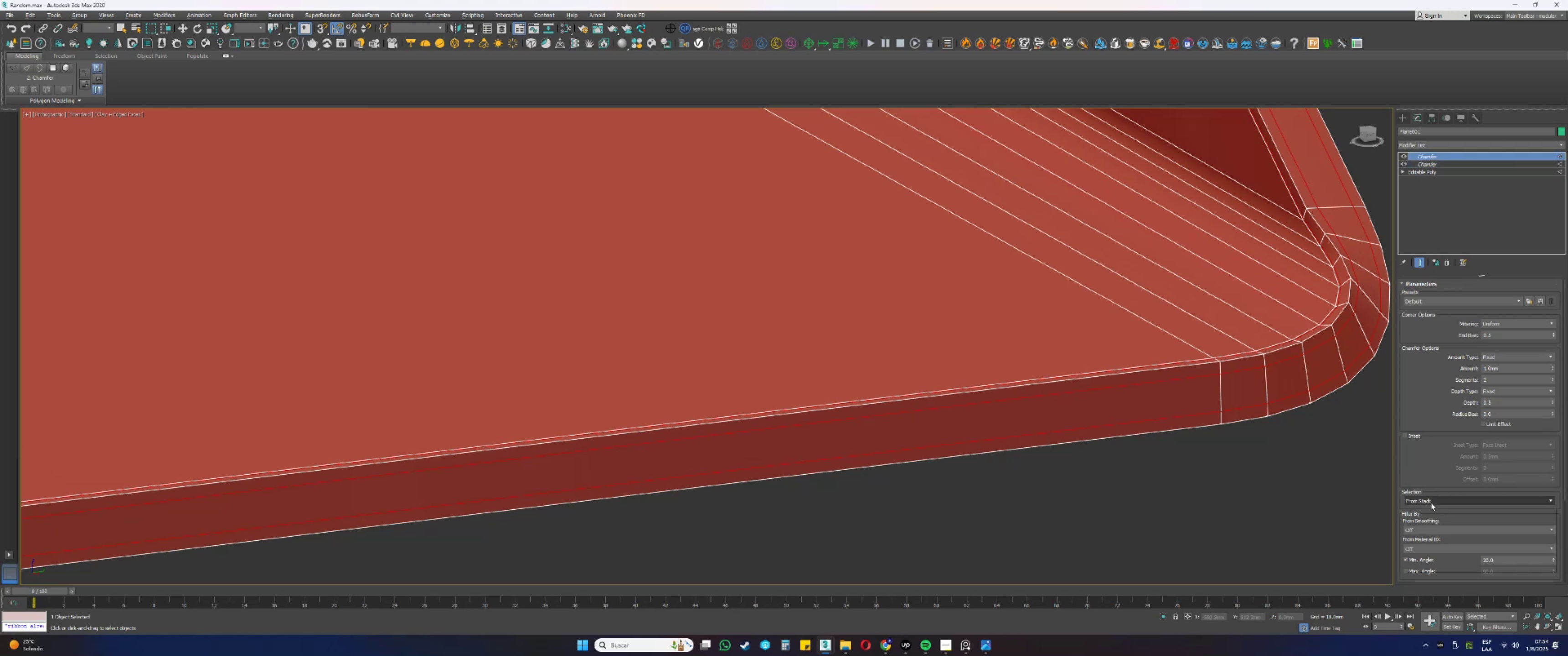 
left_click([1423, 516])
 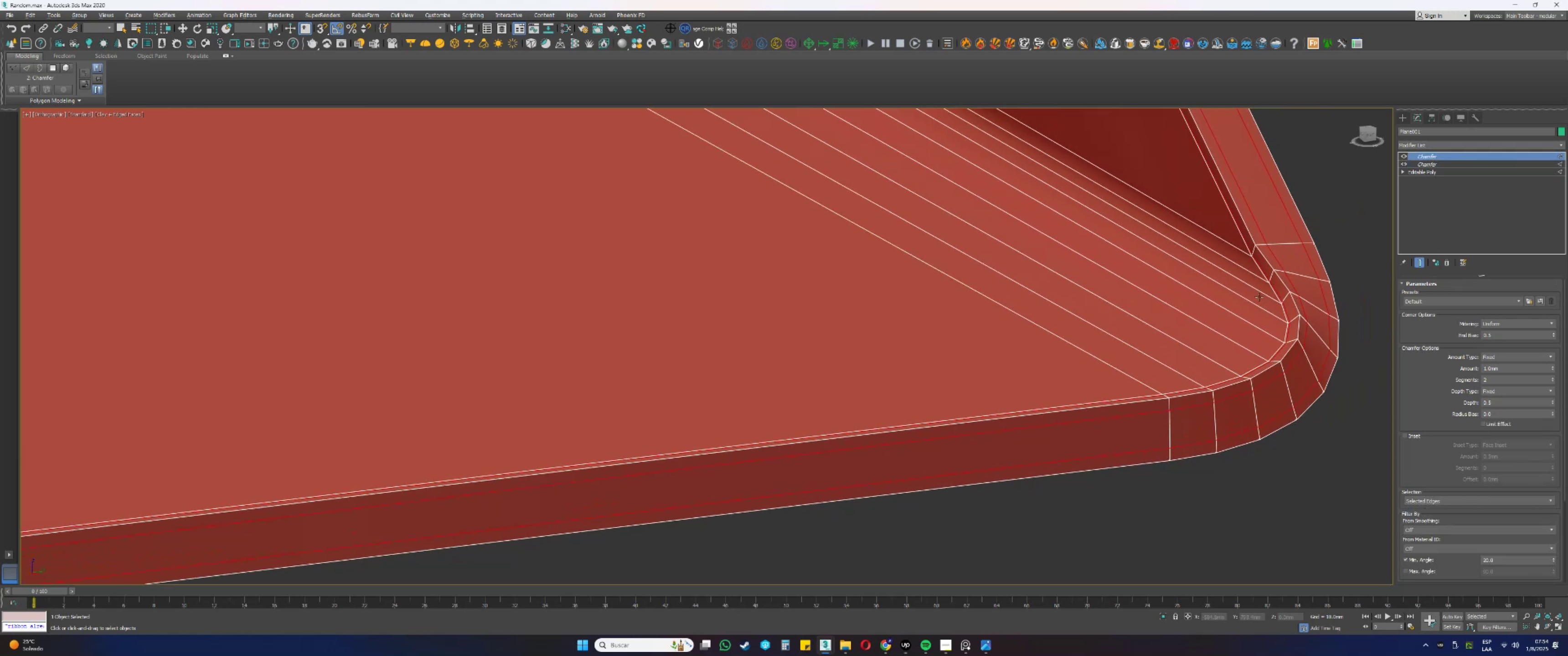 
scroll: coordinate [1273, 273], scroll_direction: down, amount: 2.0
 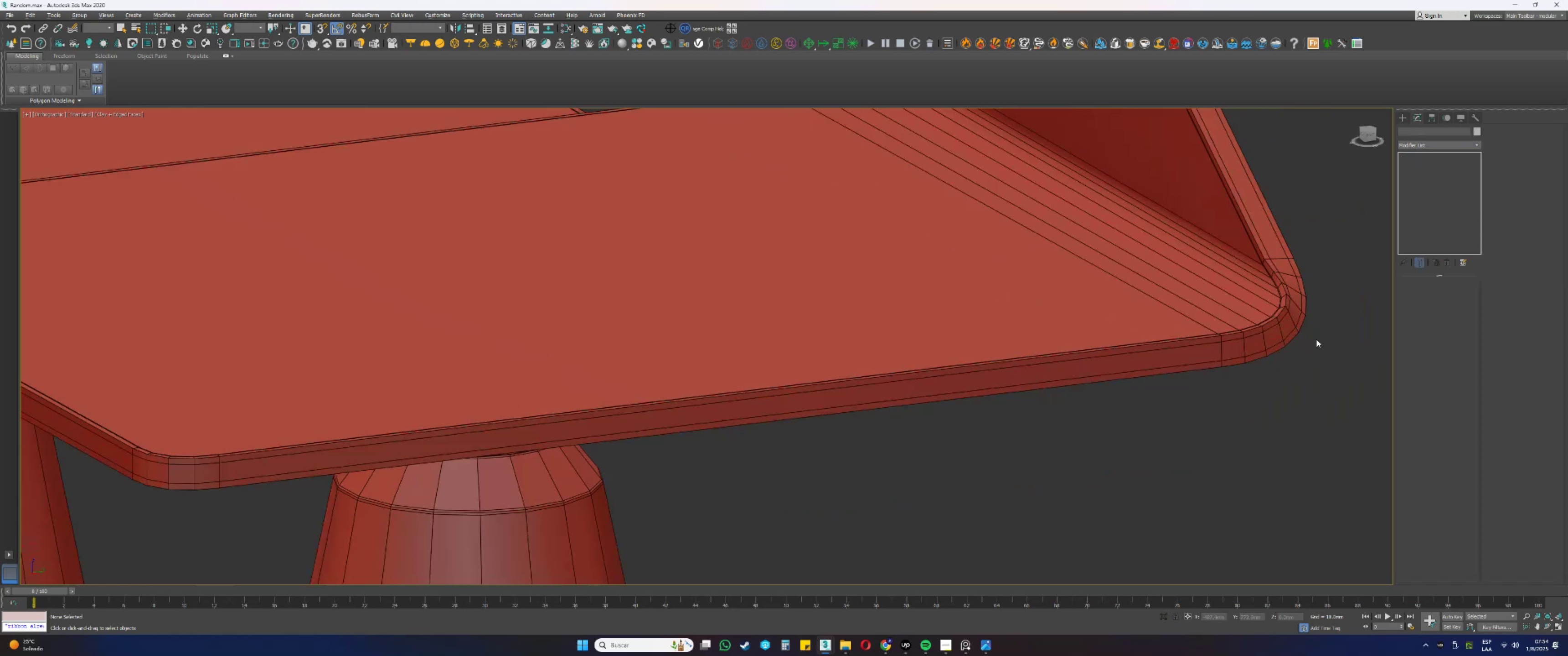 
double_click([1289, 306])
 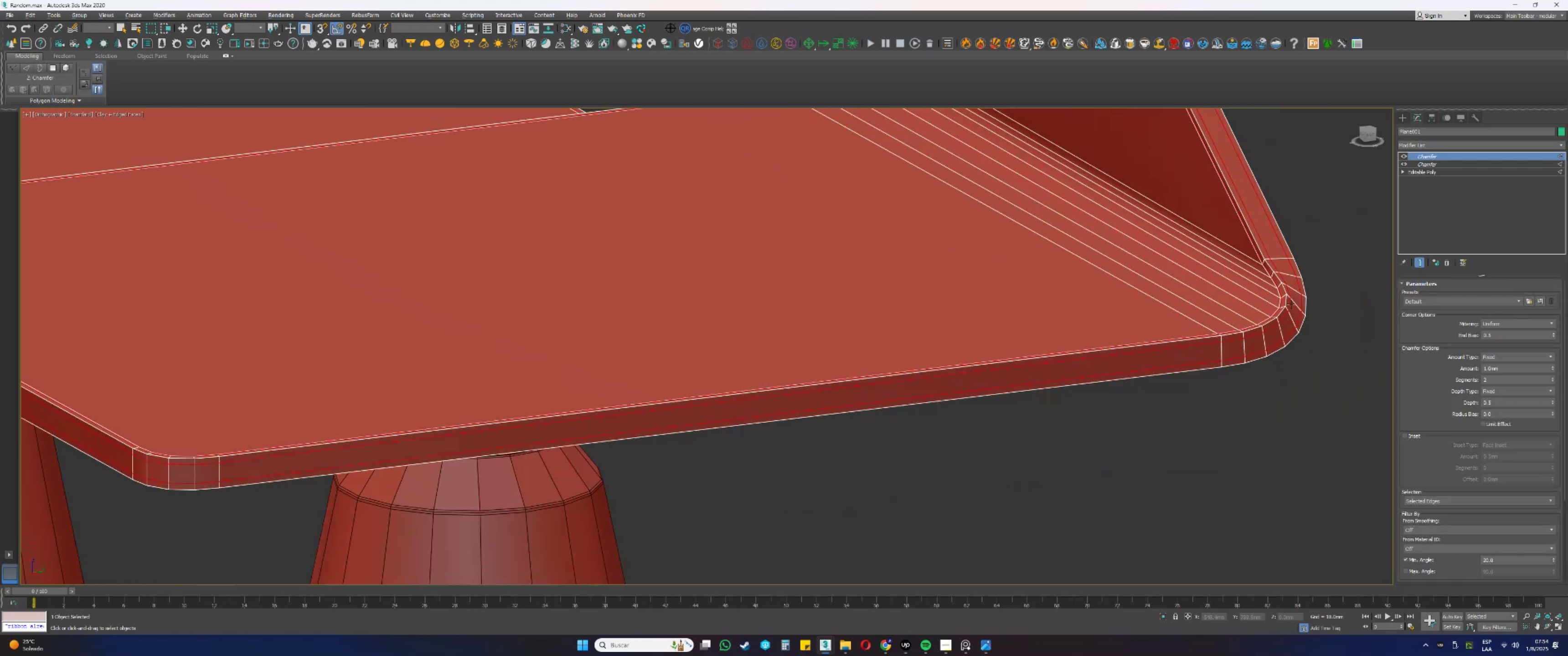 
scroll: coordinate [1302, 260], scroll_direction: up, amount: 2.0
 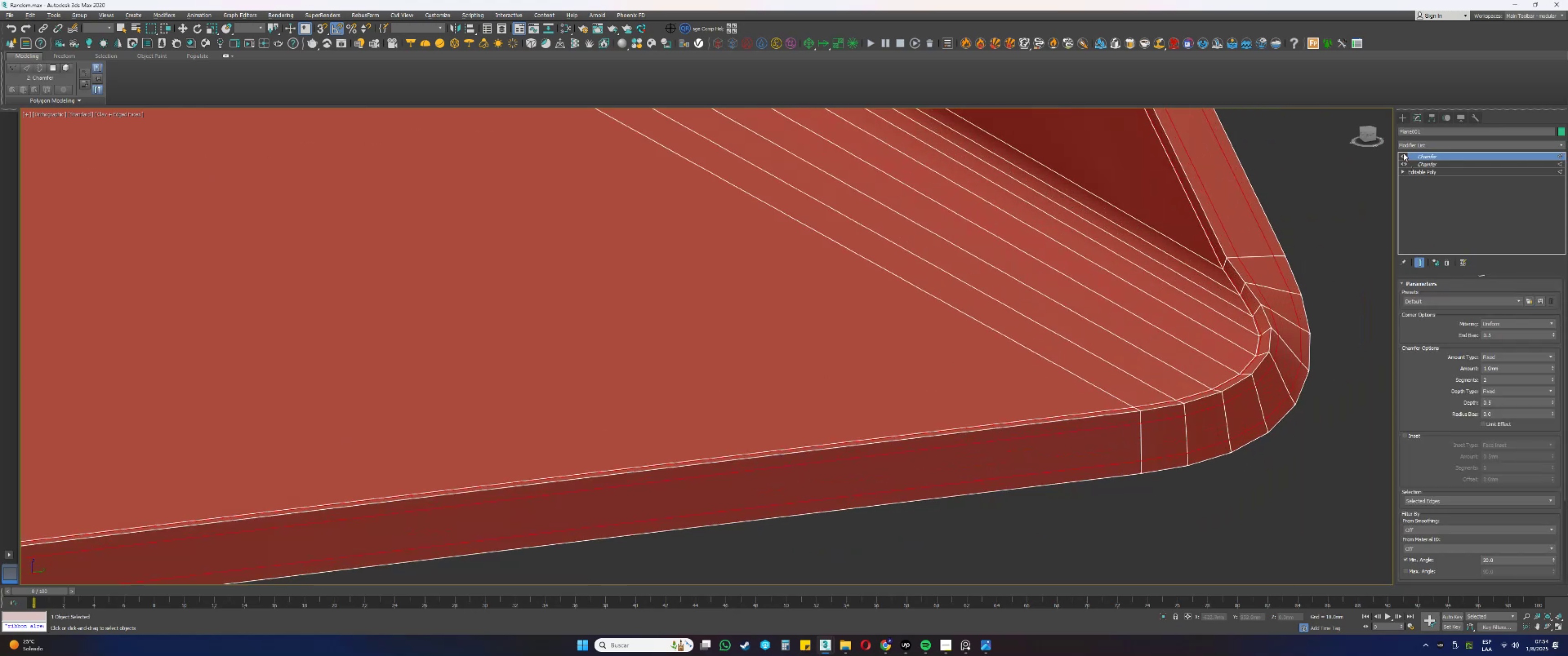 
double_click([1403, 154])
 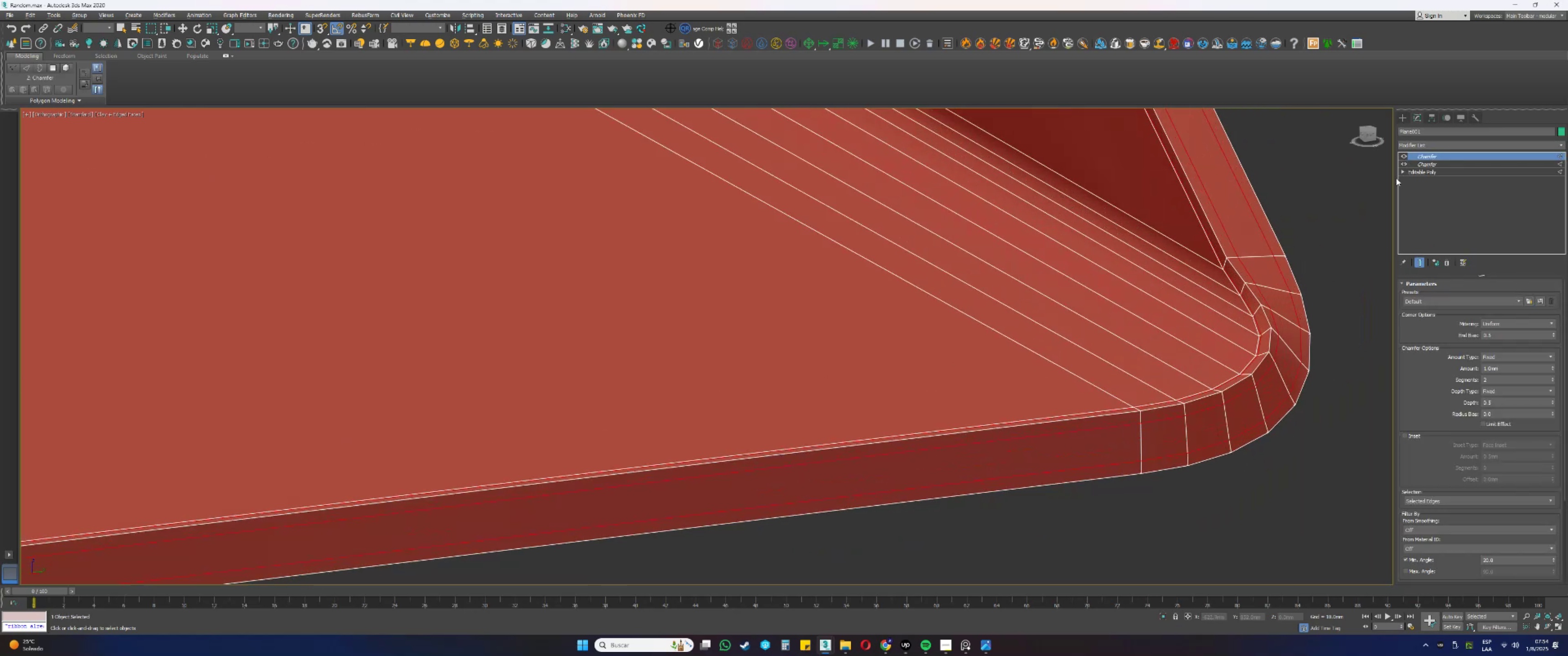 
scroll: coordinate [1204, 302], scroll_direction: down, amount: 2.0
 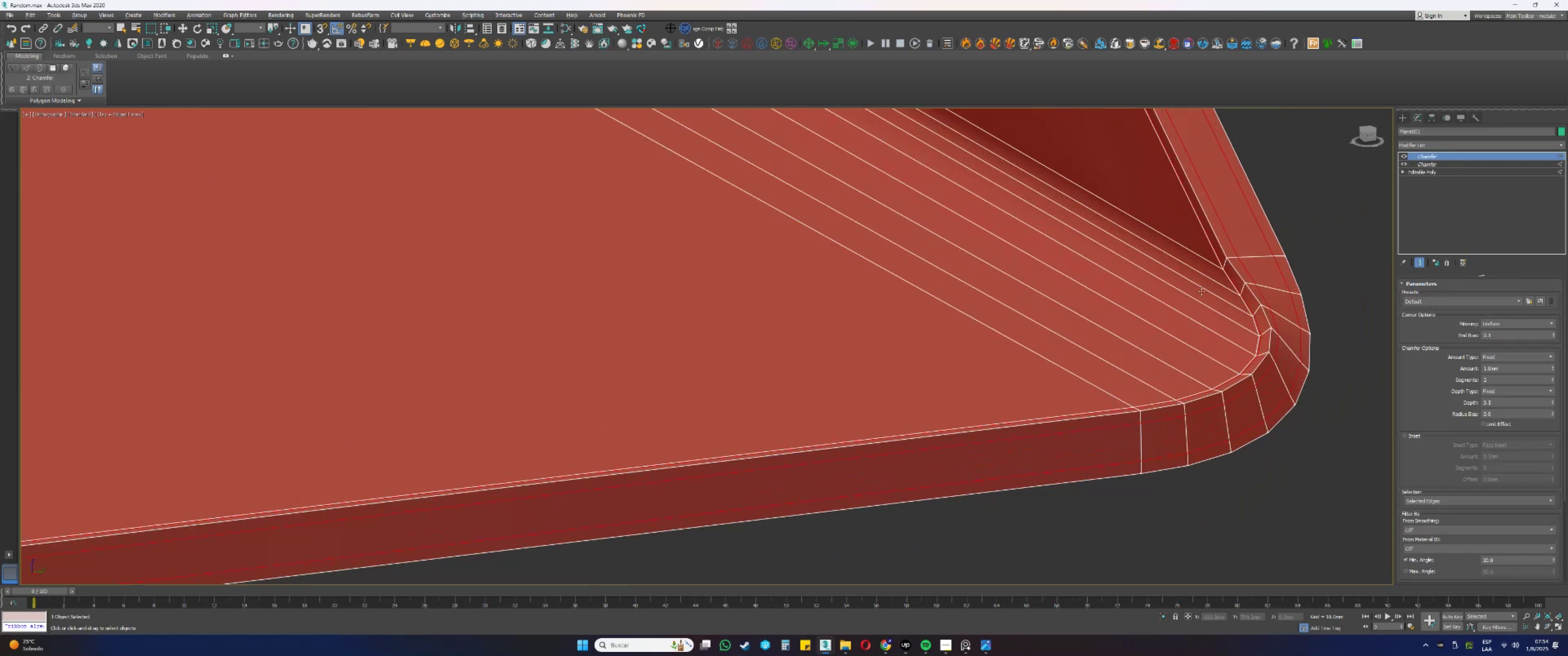 
key(F3)
 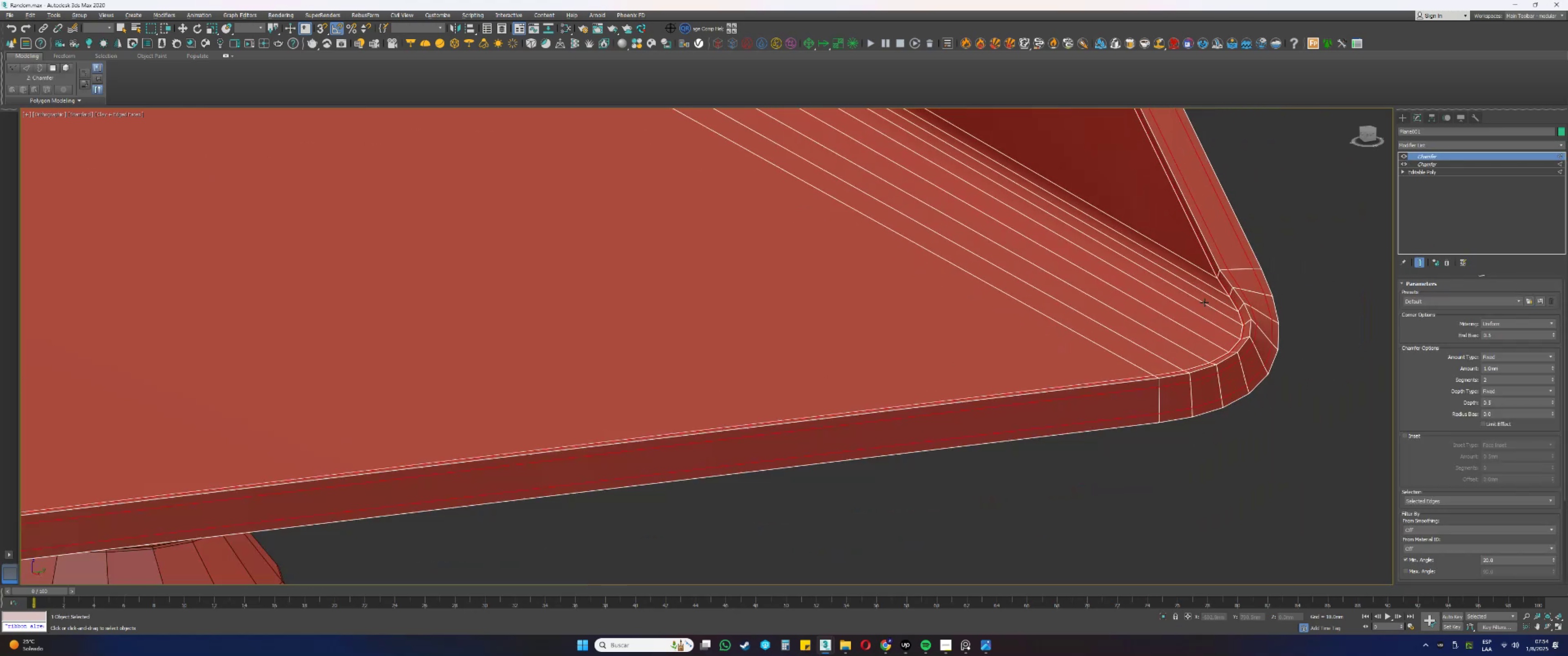 
key(F3)
 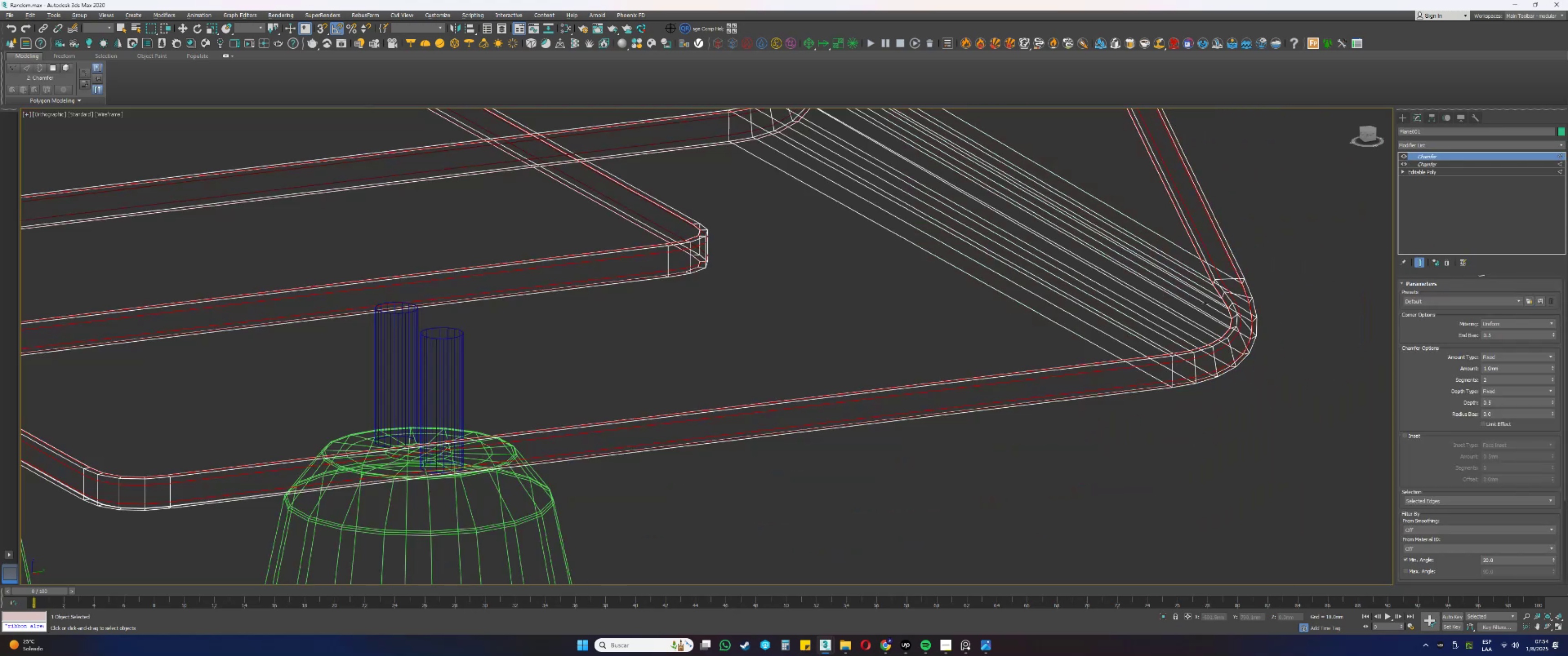 
key(F4)
 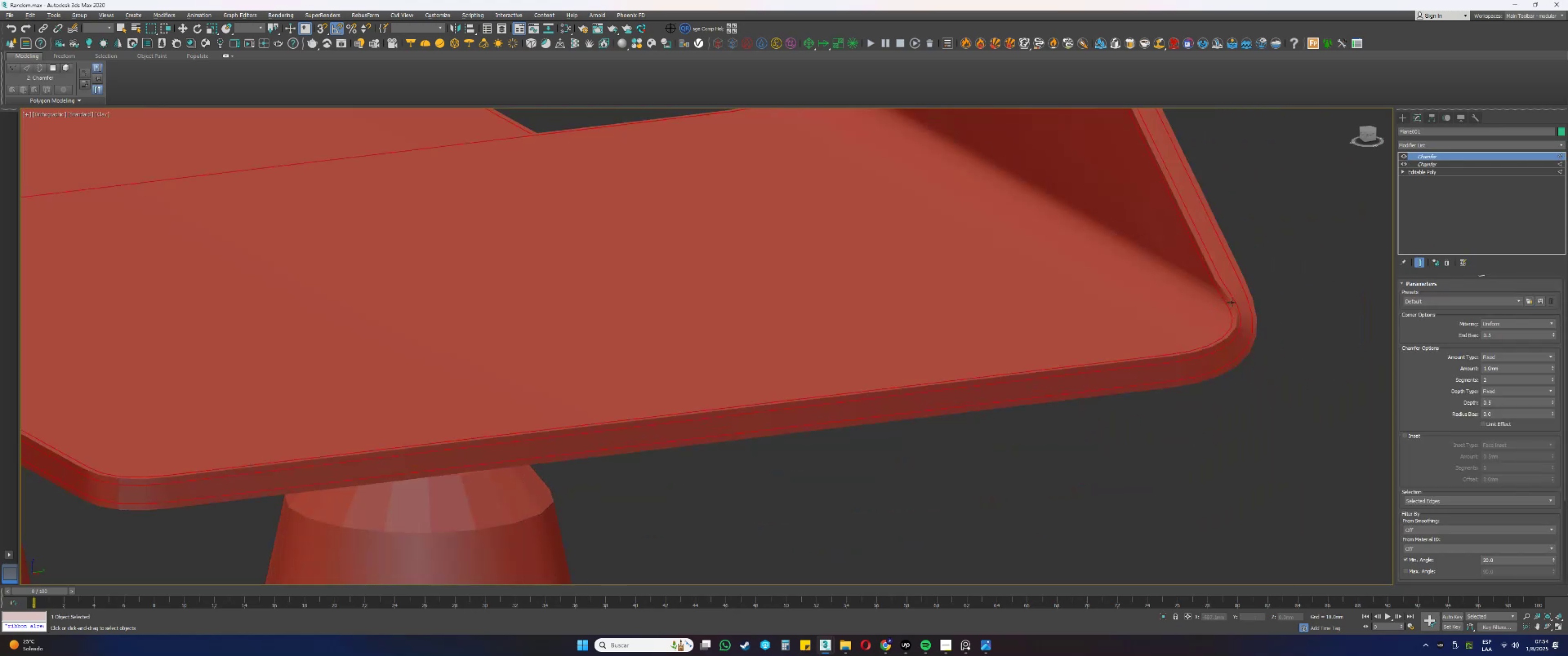 
scroll: coordinate [1234, 302], scroll_direction: up, amount: 3.0
 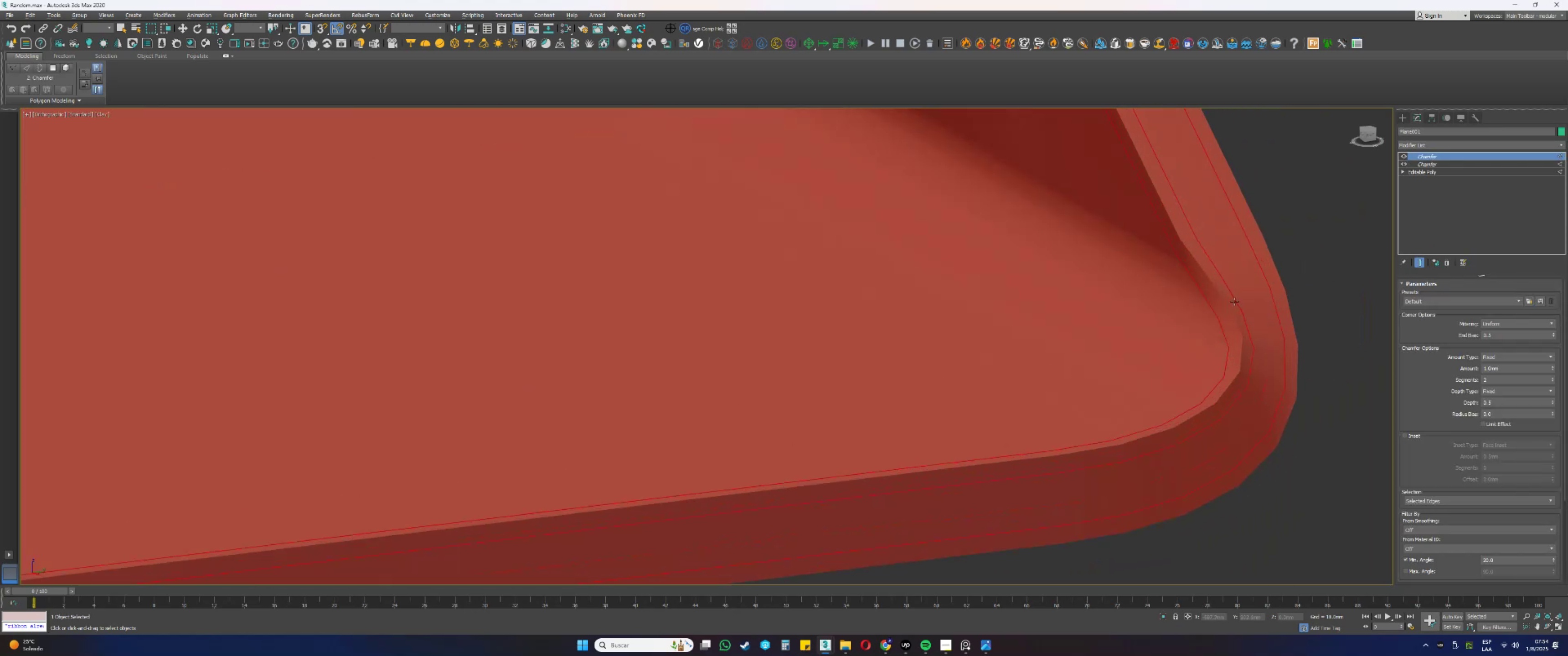 
key(F4)
 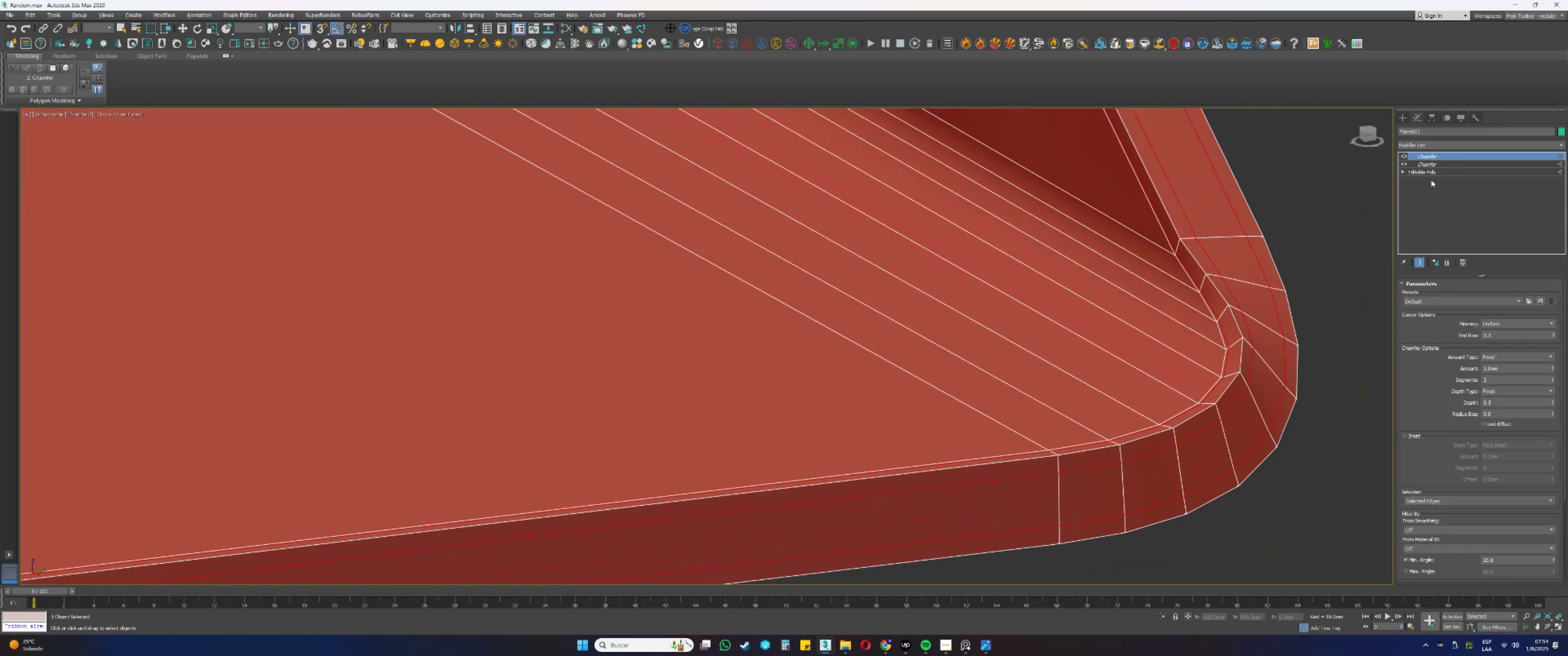 
left_click([1431, 160])
 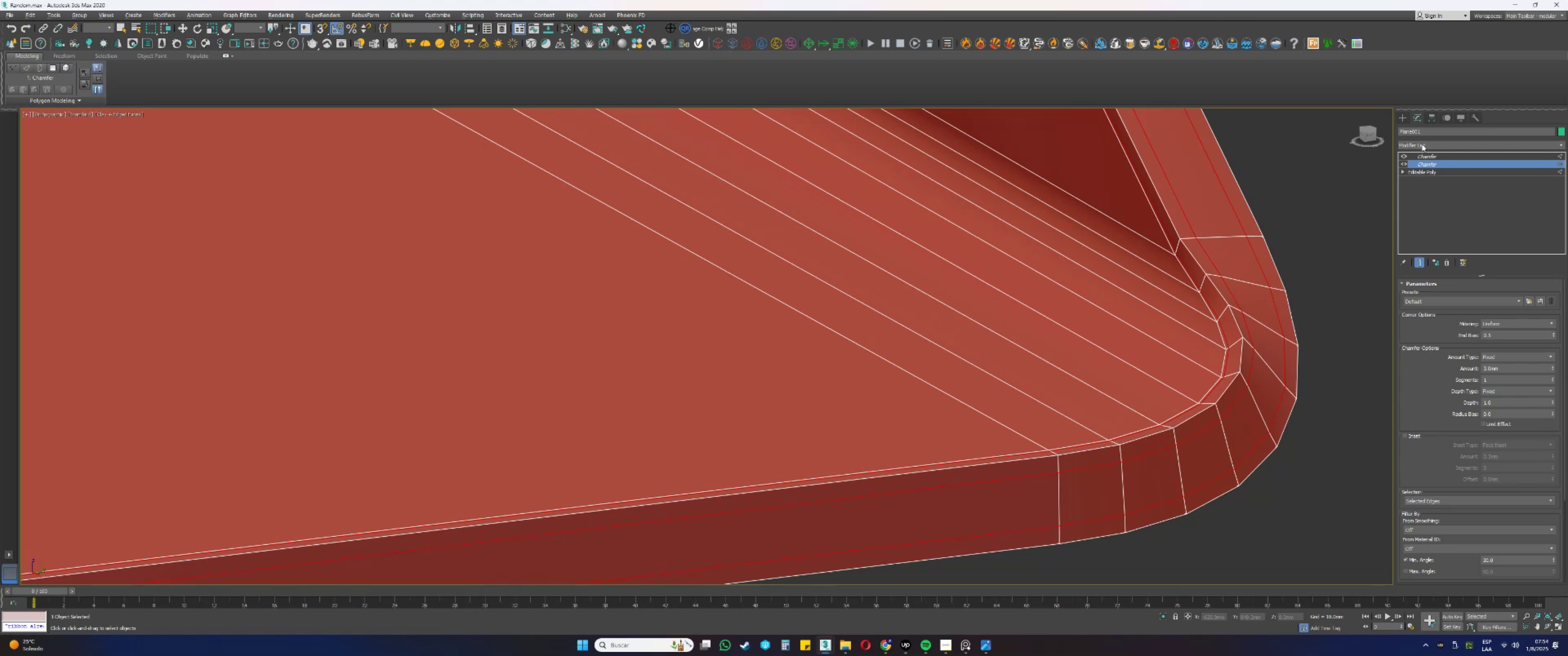 
left_click([1422, 144])
 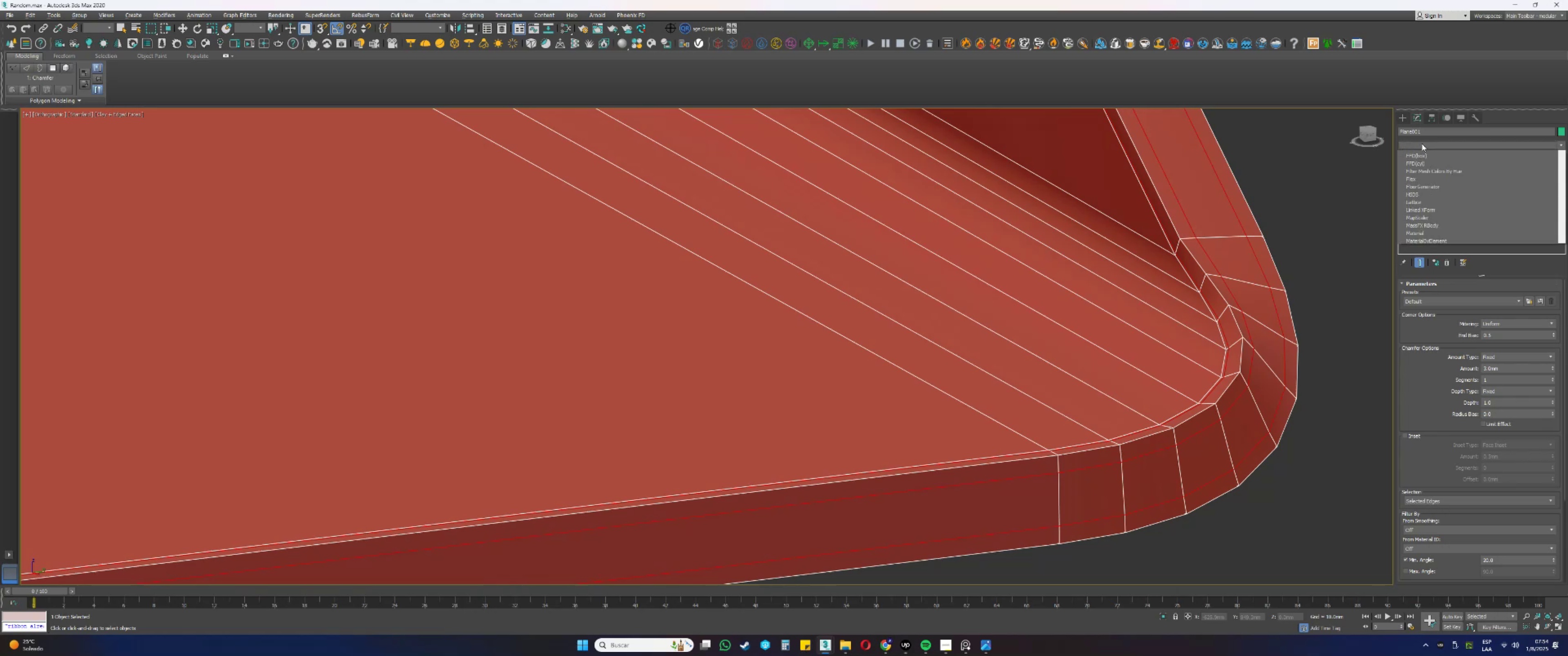 
key(E)
 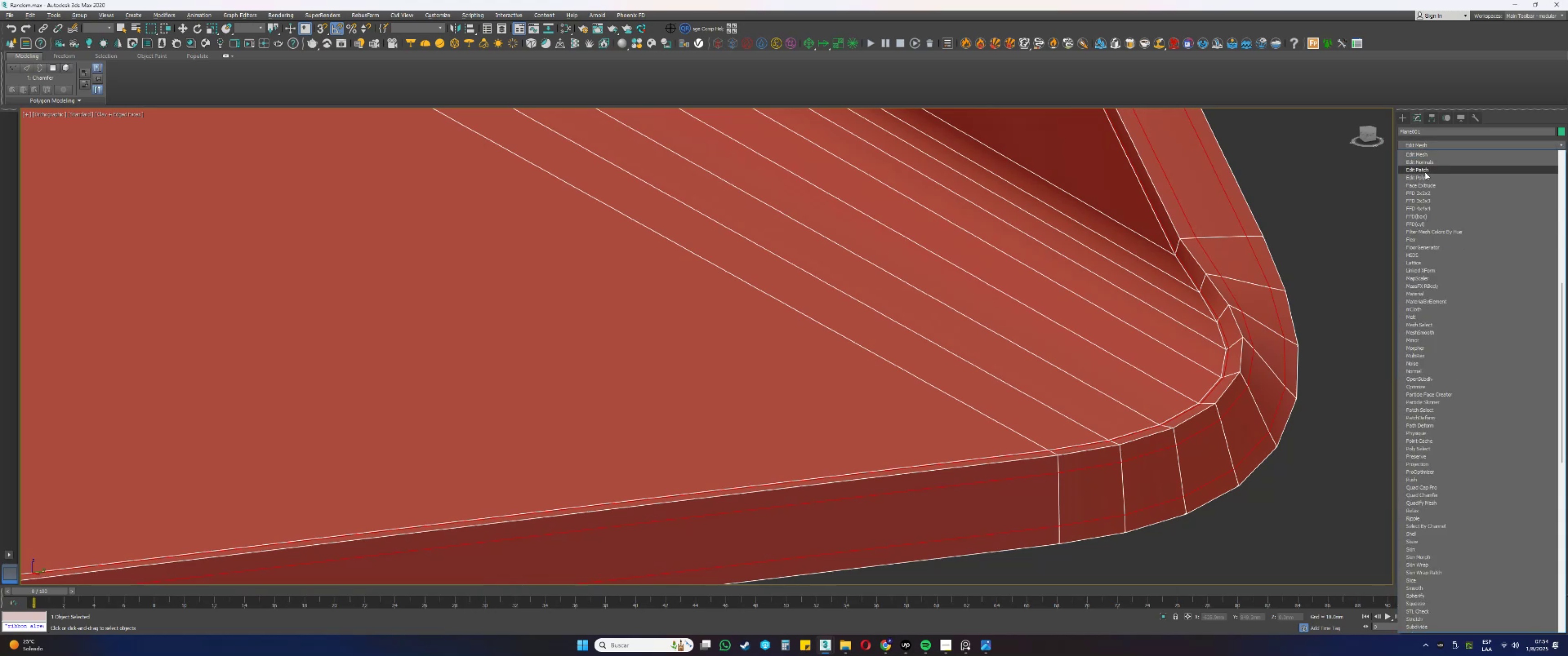 
left_click([1421, 177])
 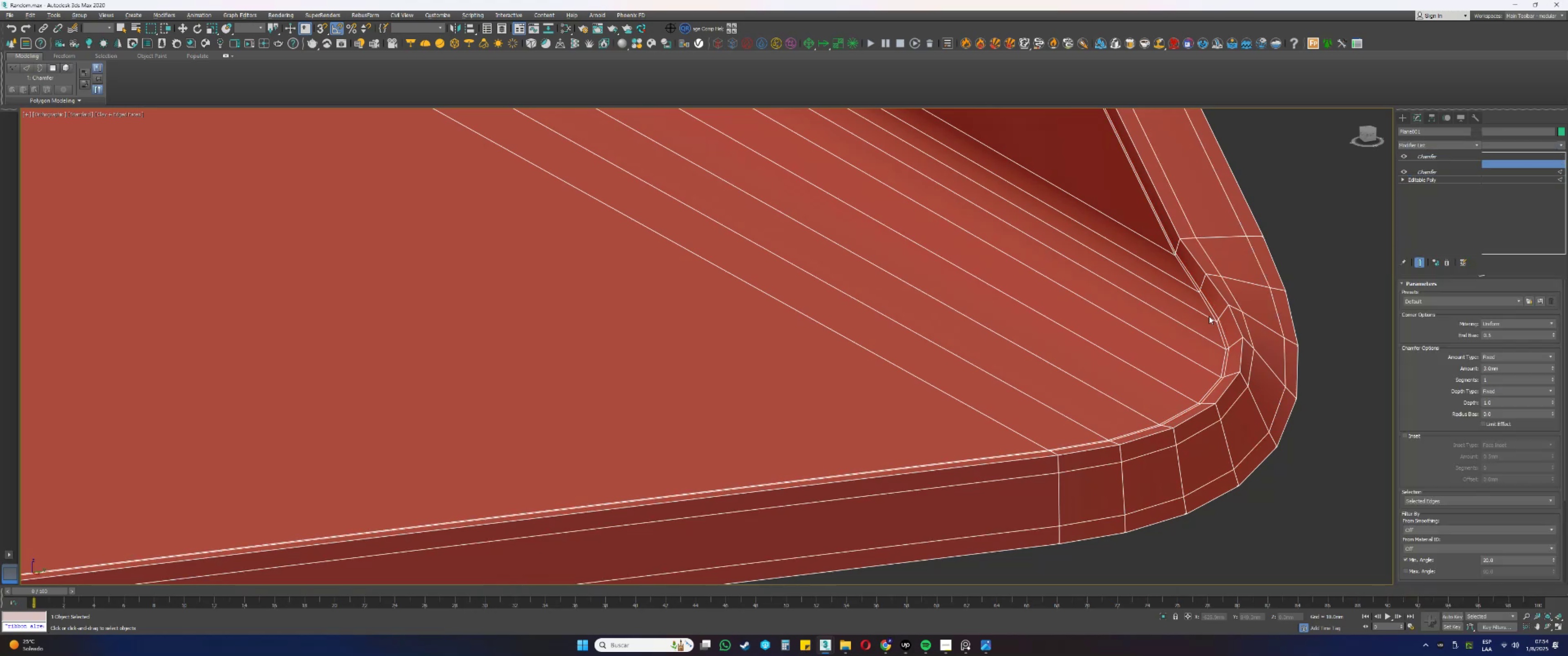 
key(2)
 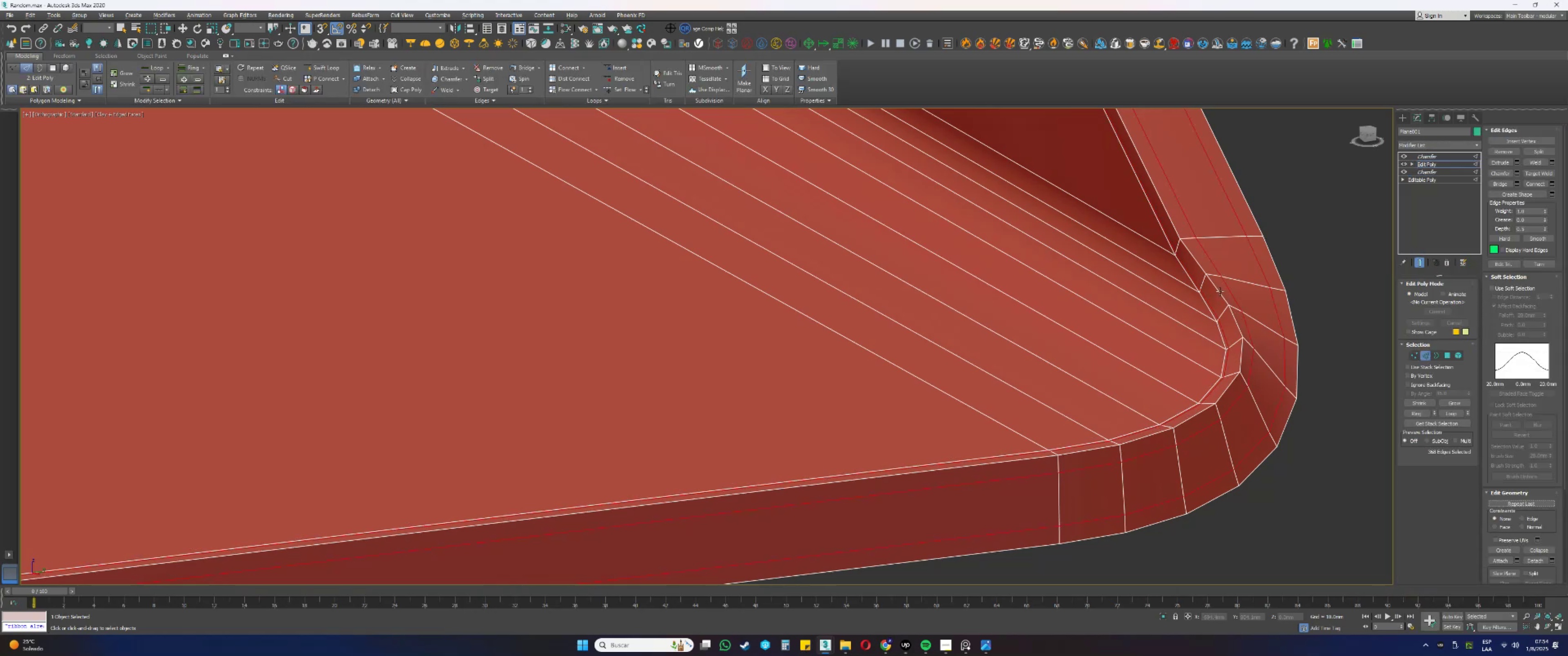 
double_click([1219, 292])
 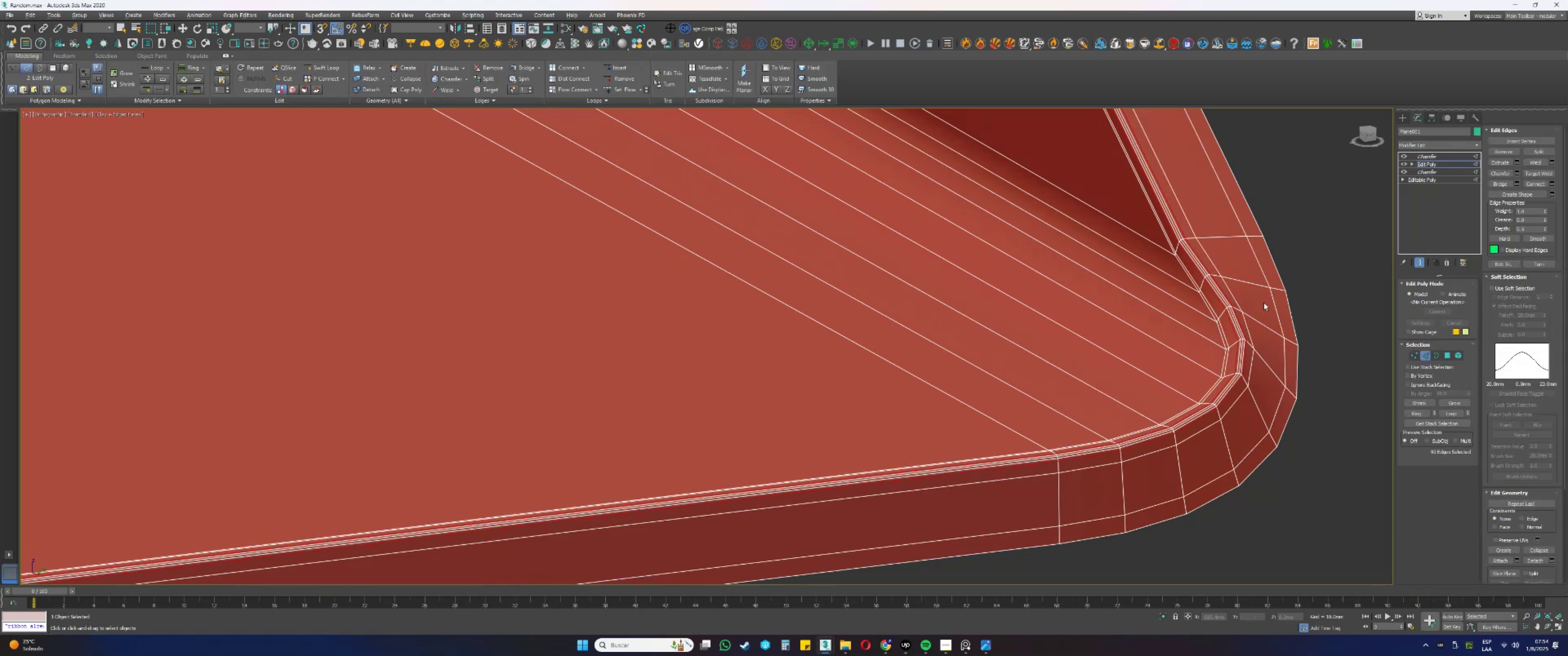 
hold_key(key=ControlLeft, duration=0.79)
left_click([1287, 302])
 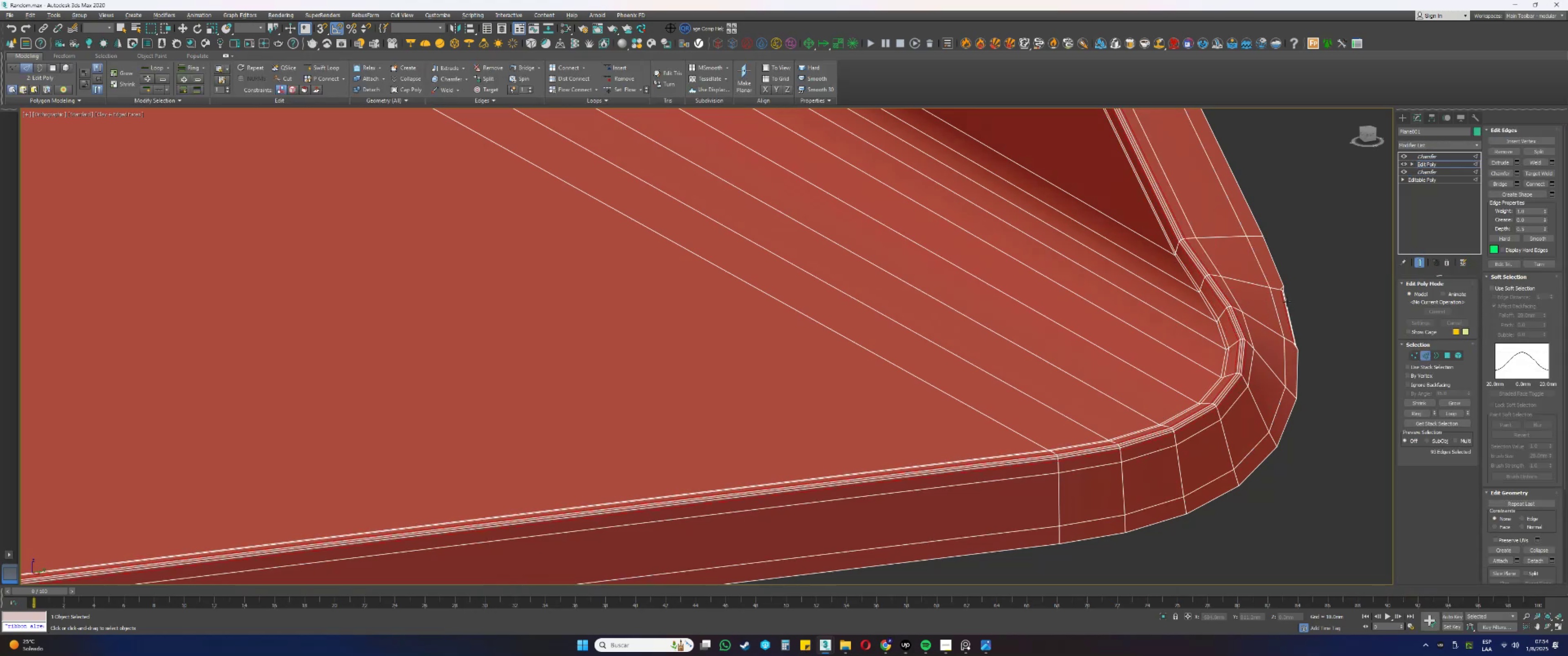 
double_click([1287, 302])
 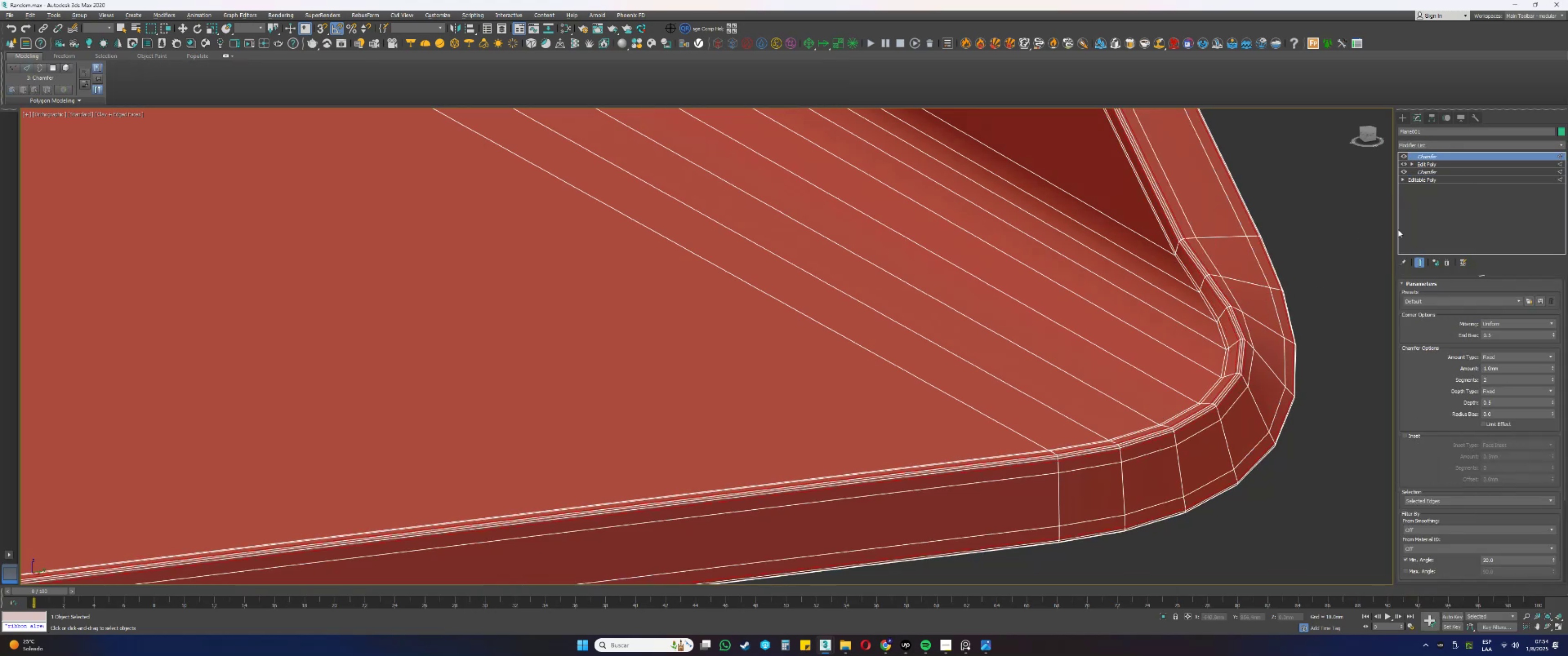 
key(F3)
 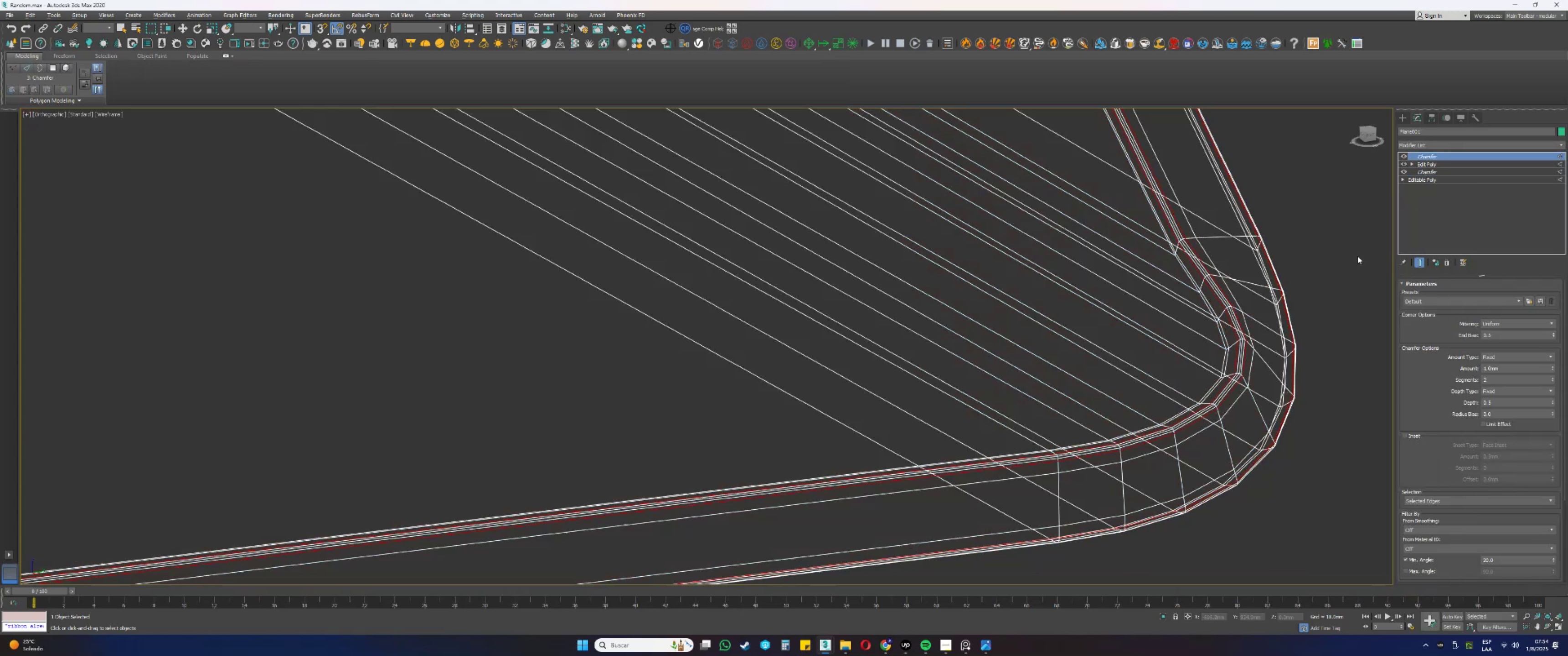 
key(F3)
 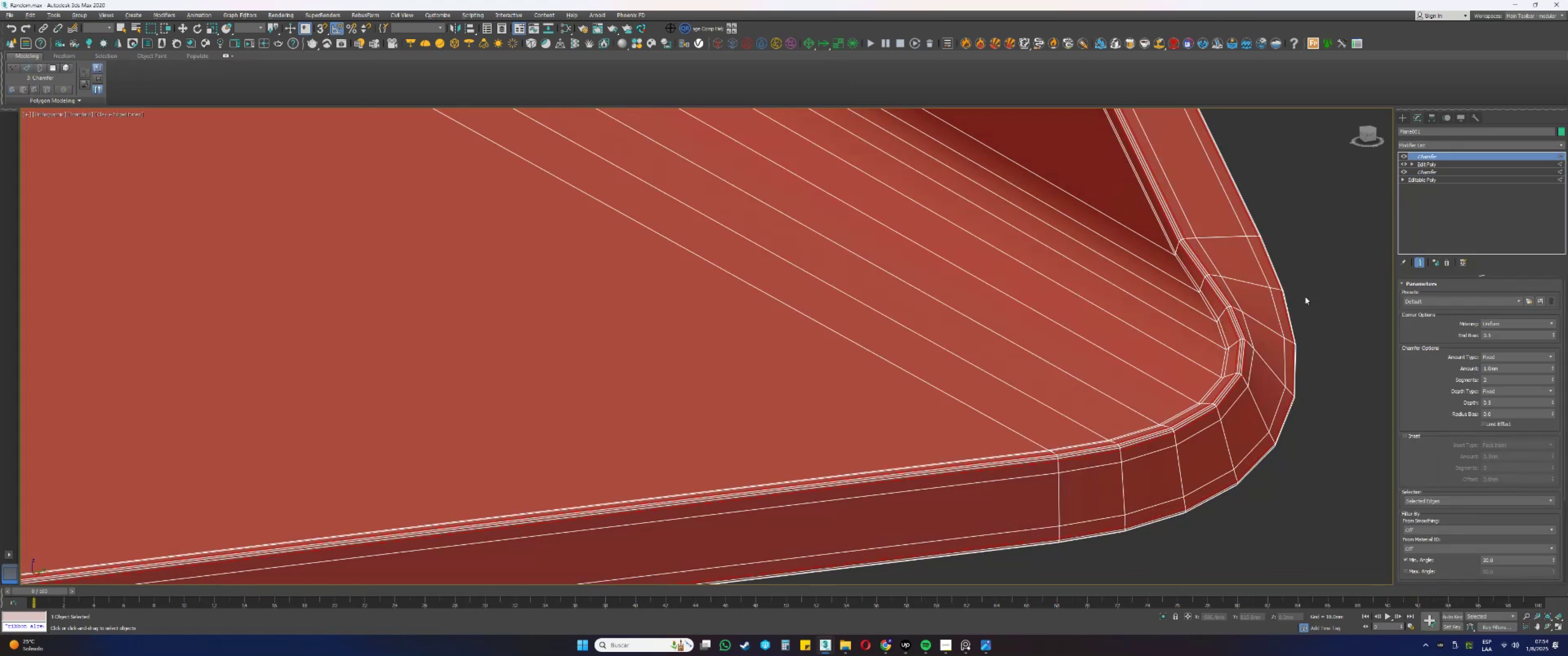 
key(F4)
 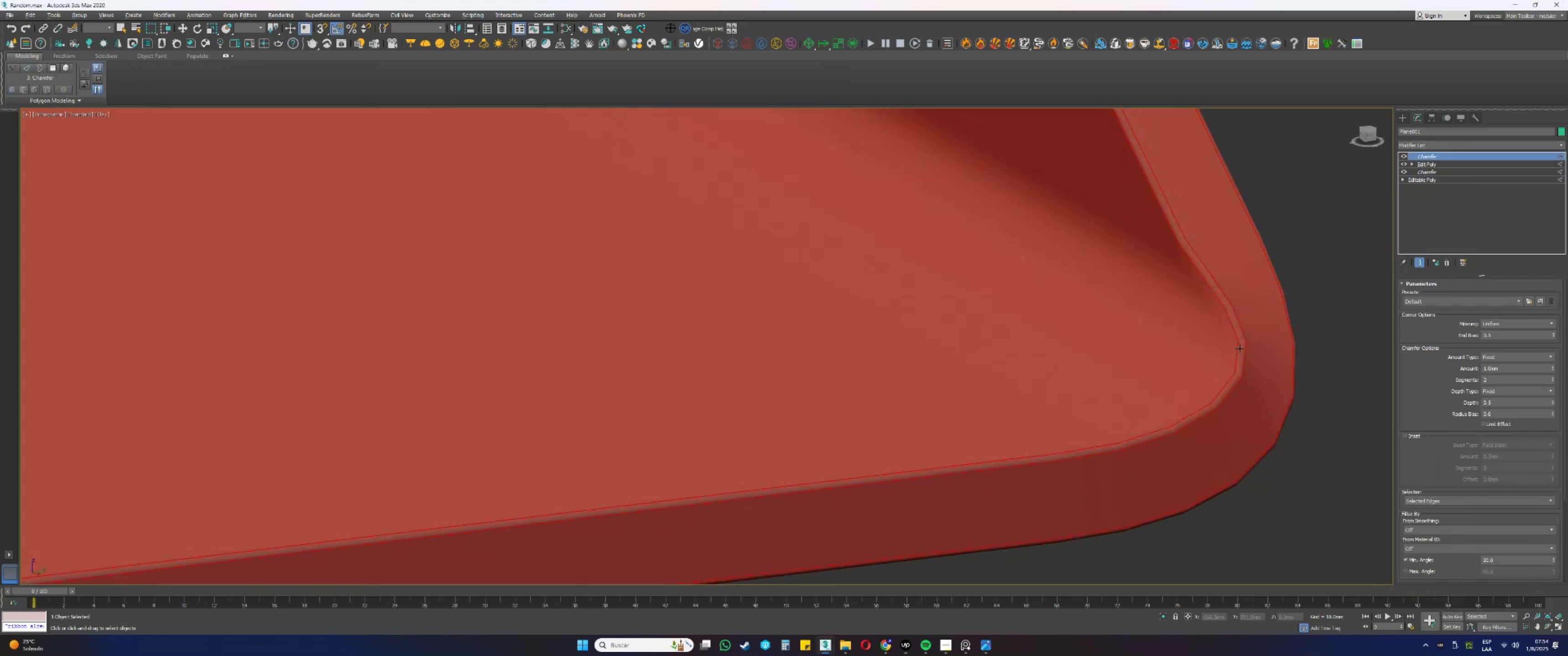 
scroll: coordinate [1239, 348], scroll_direction: down, amount: 10.0
 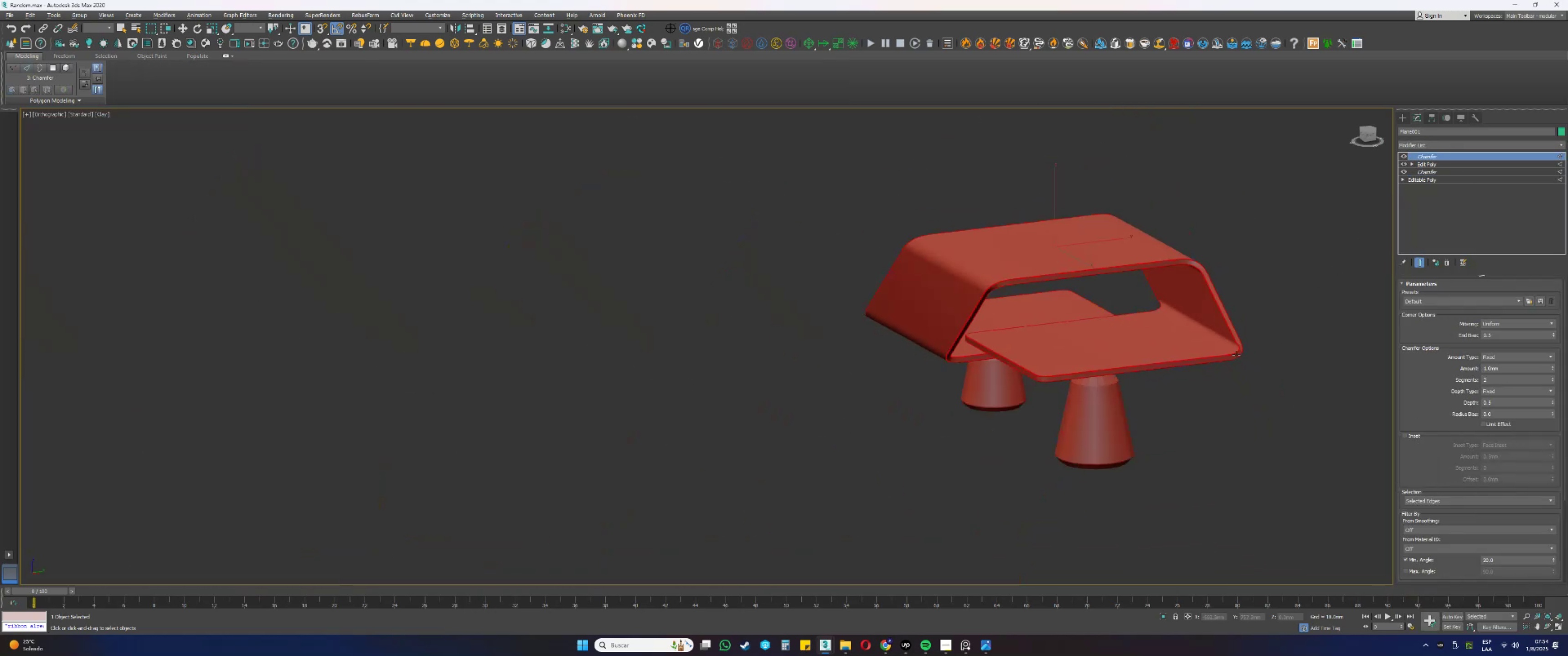 
key(Alt+AltLeft)
 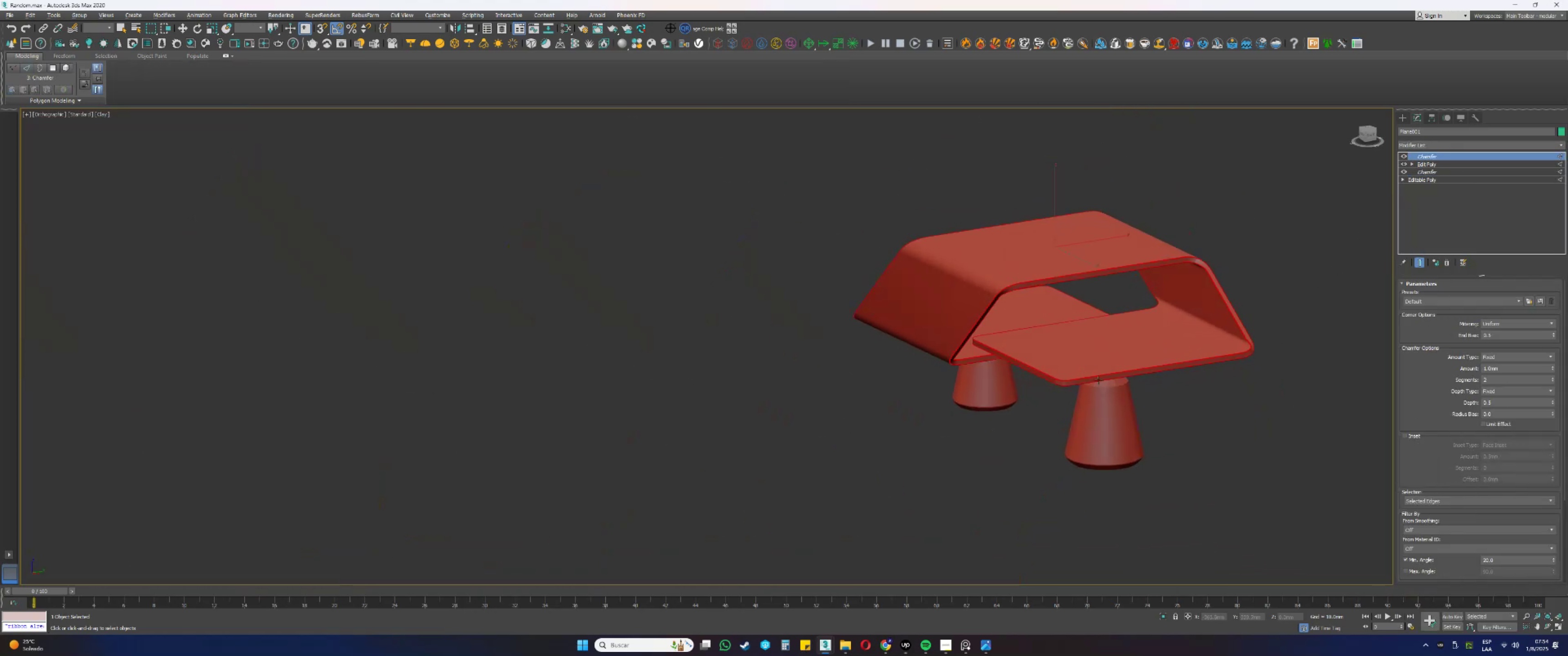 
hold_key(key=AltLeft, duration=1.03)
 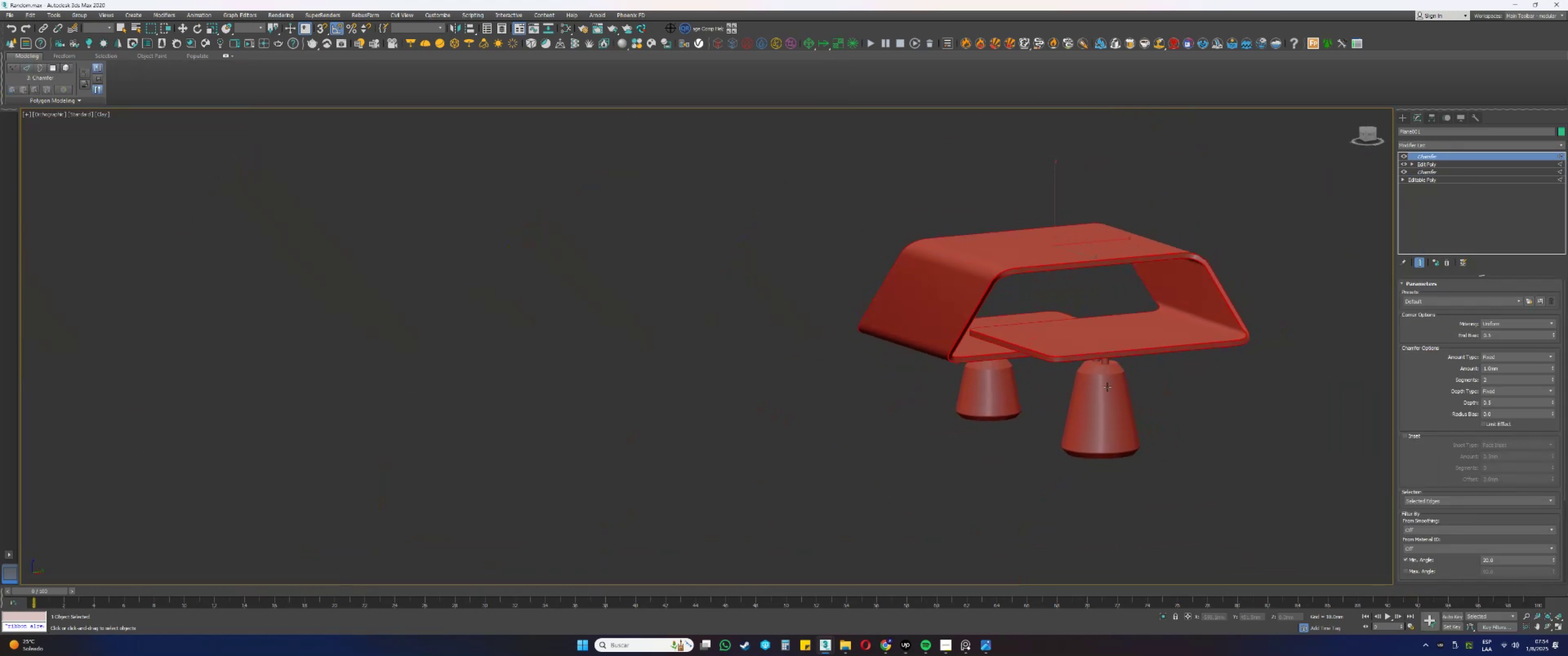 
scroll: coordinate [1191, 310], scroll_direction: up, amount: 2.0
 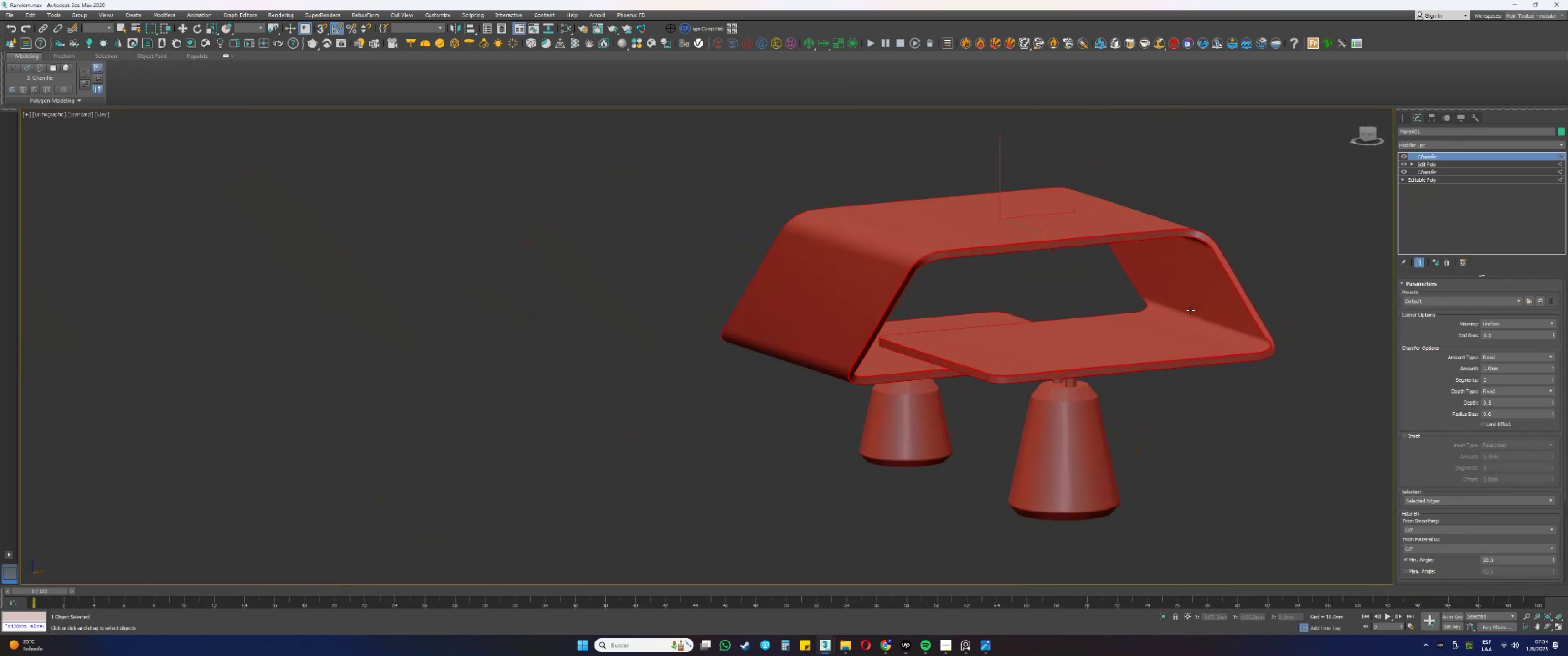 
key(Alt+AltLeft)
 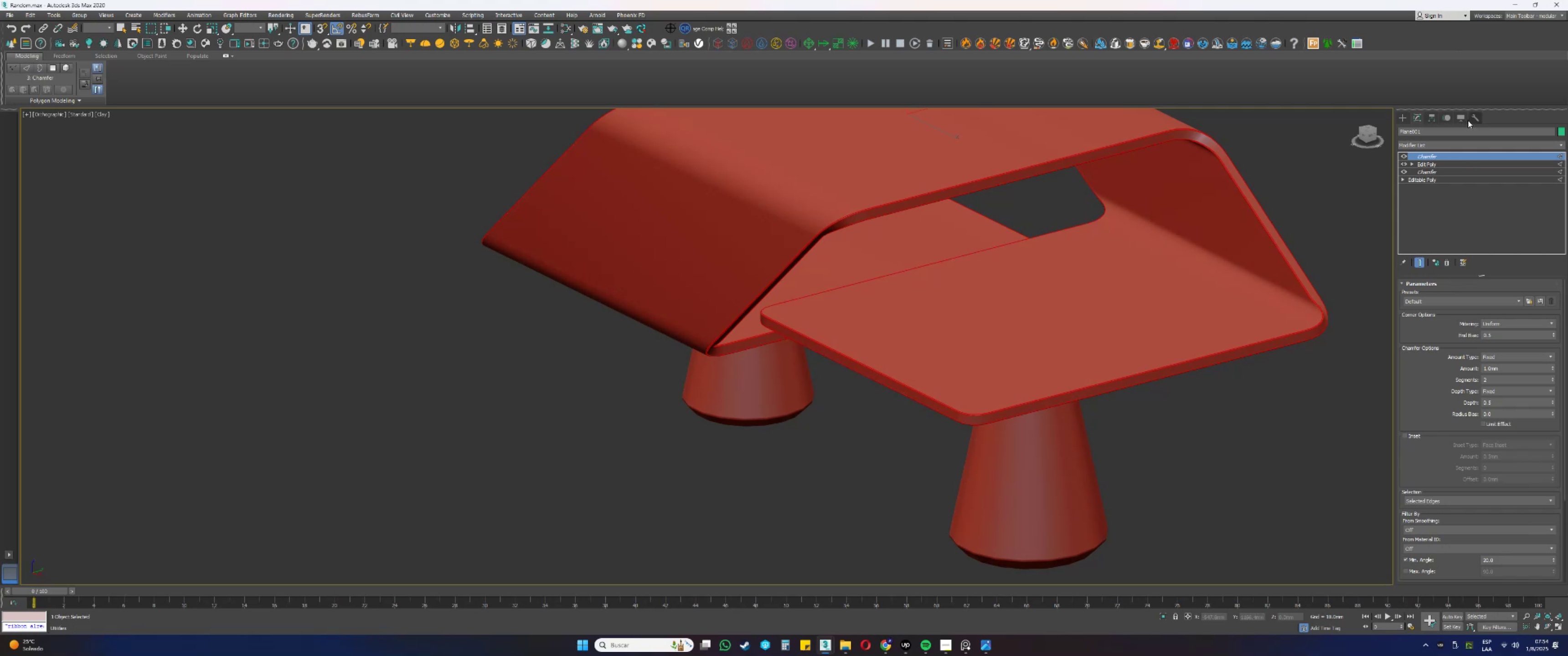 
left_click([1444, 144])
 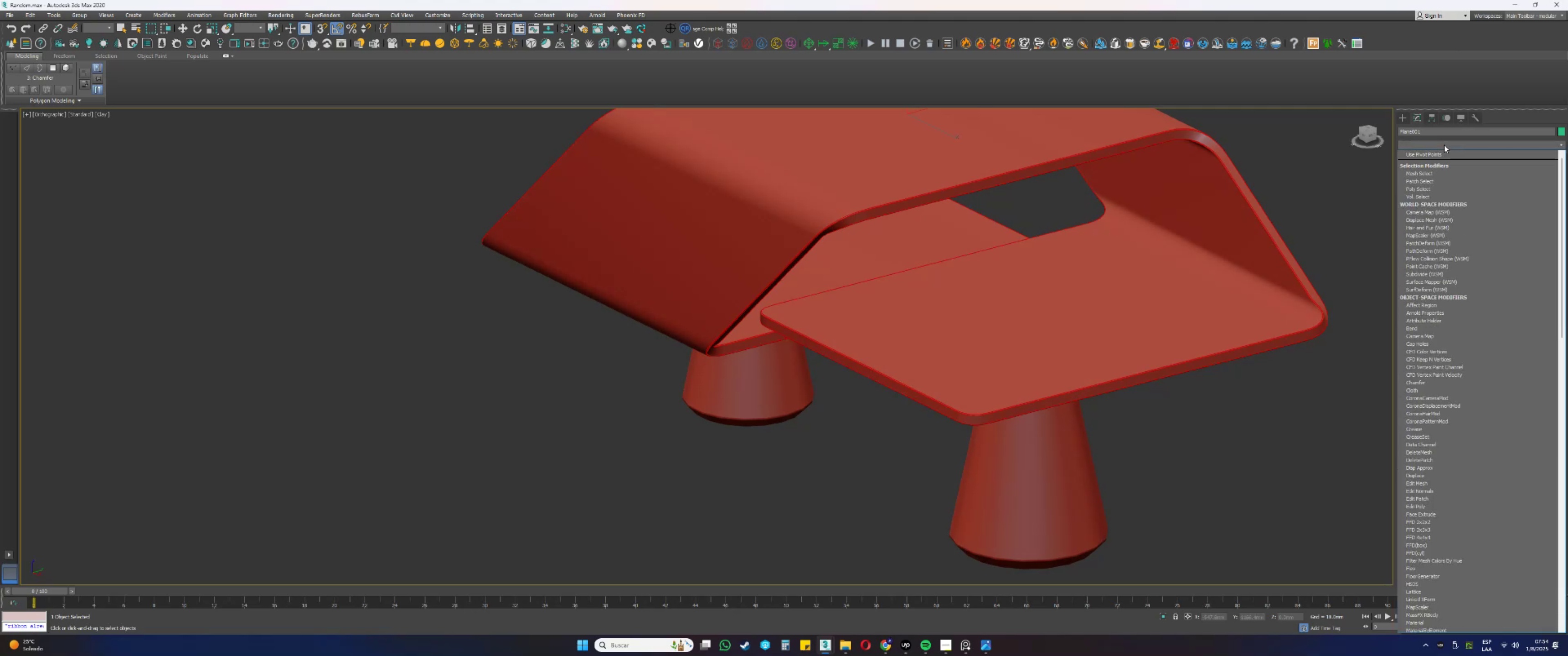 
key(T)
 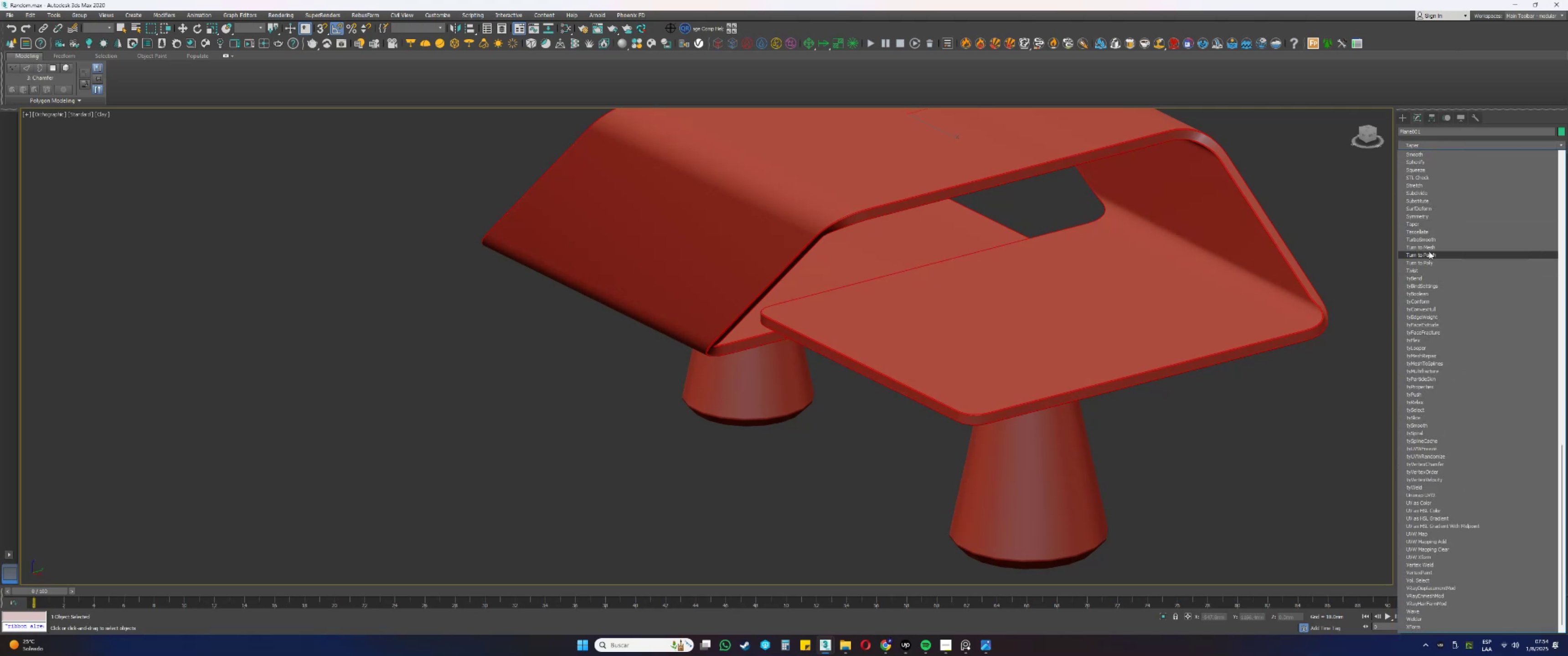 
left_click([1425, 242])
 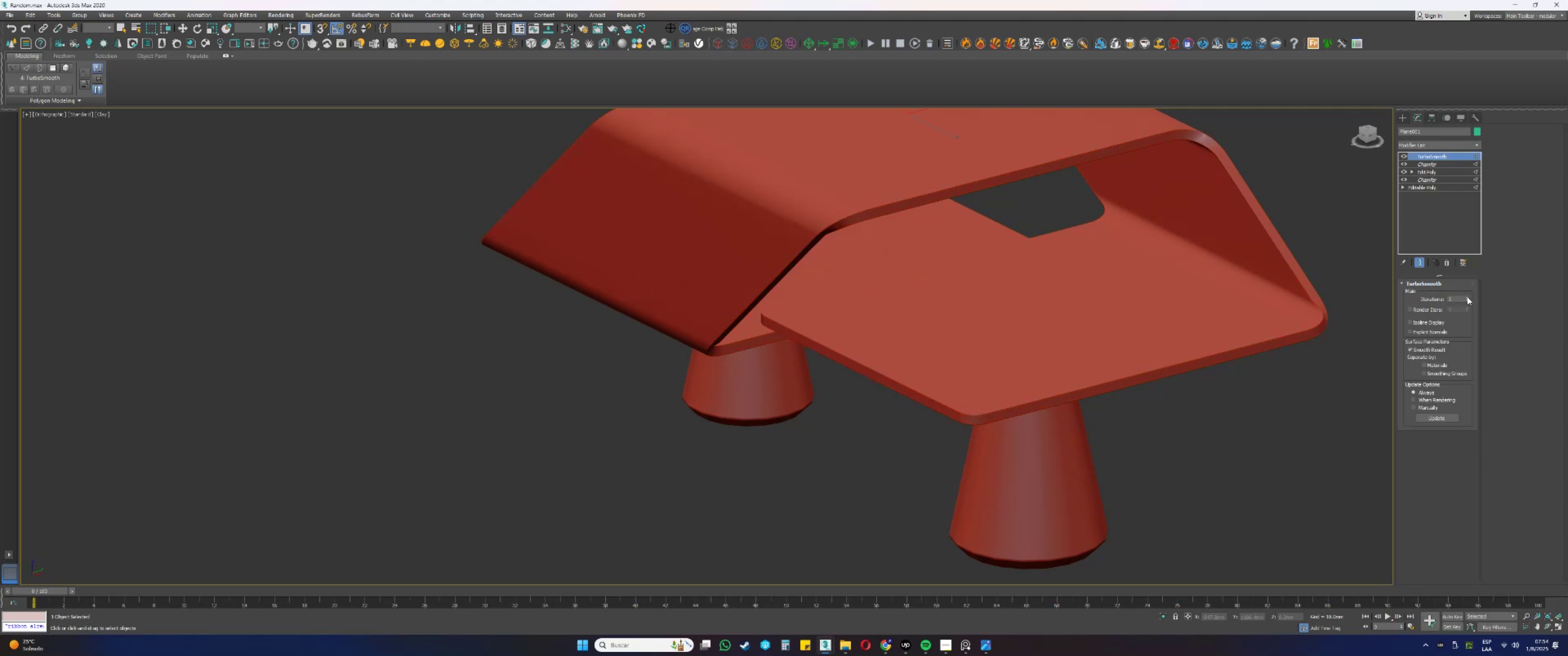 
left_click([1467, 297])
 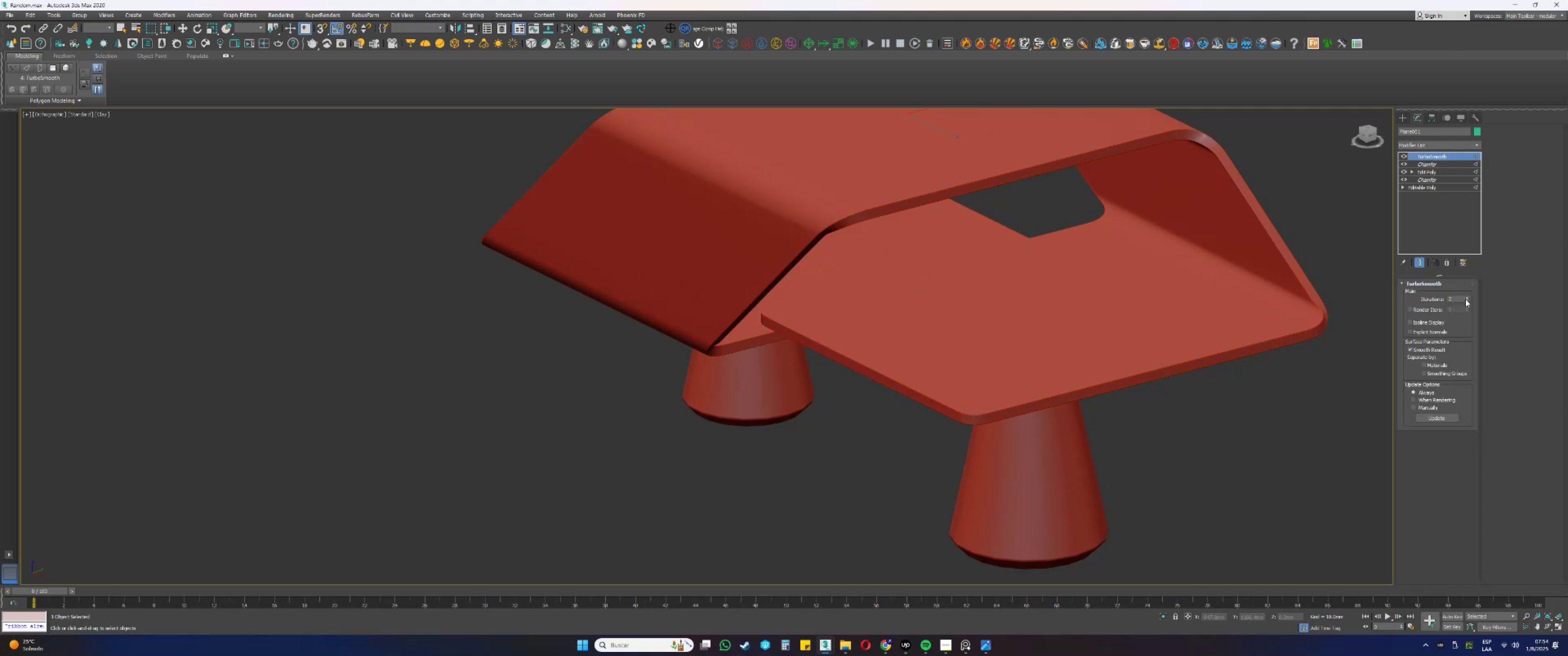 
left_click([1466, 300])
 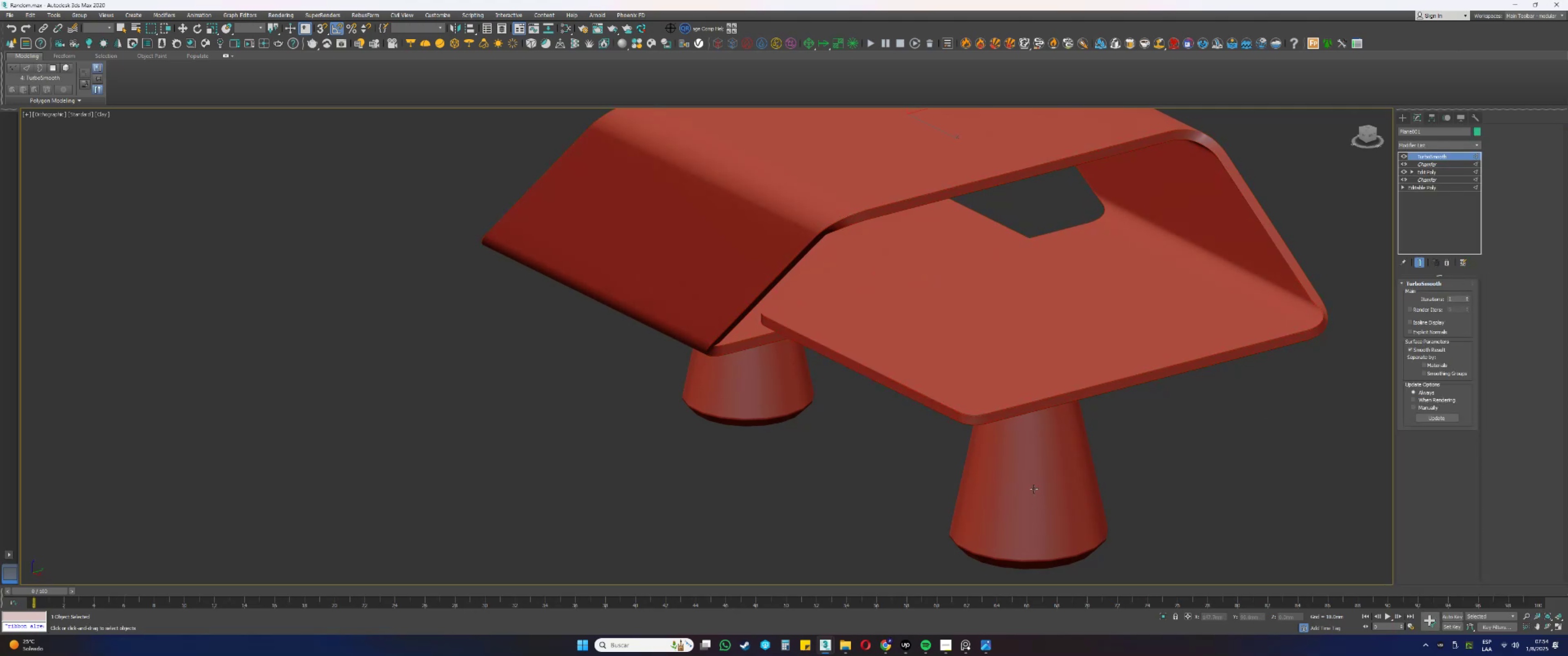 
key(F4)
 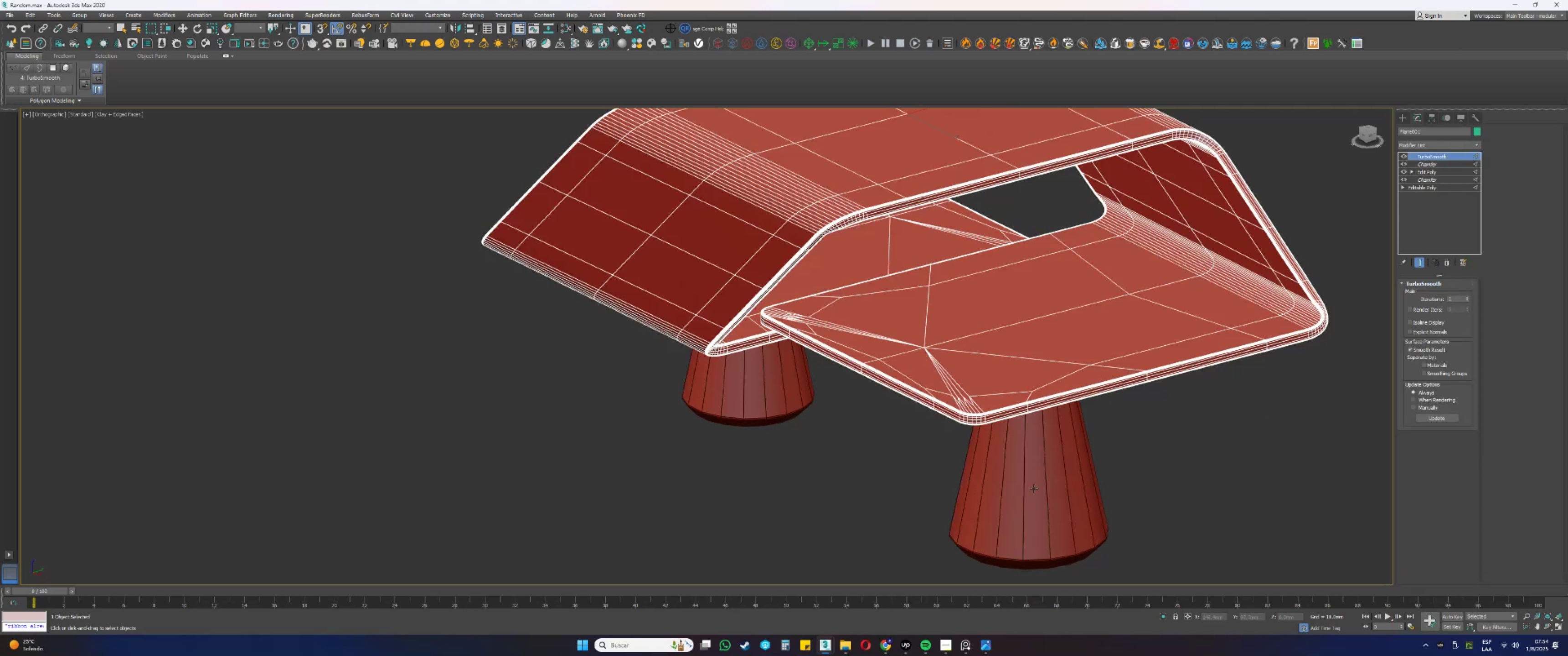 
left_click([1034, 488])
 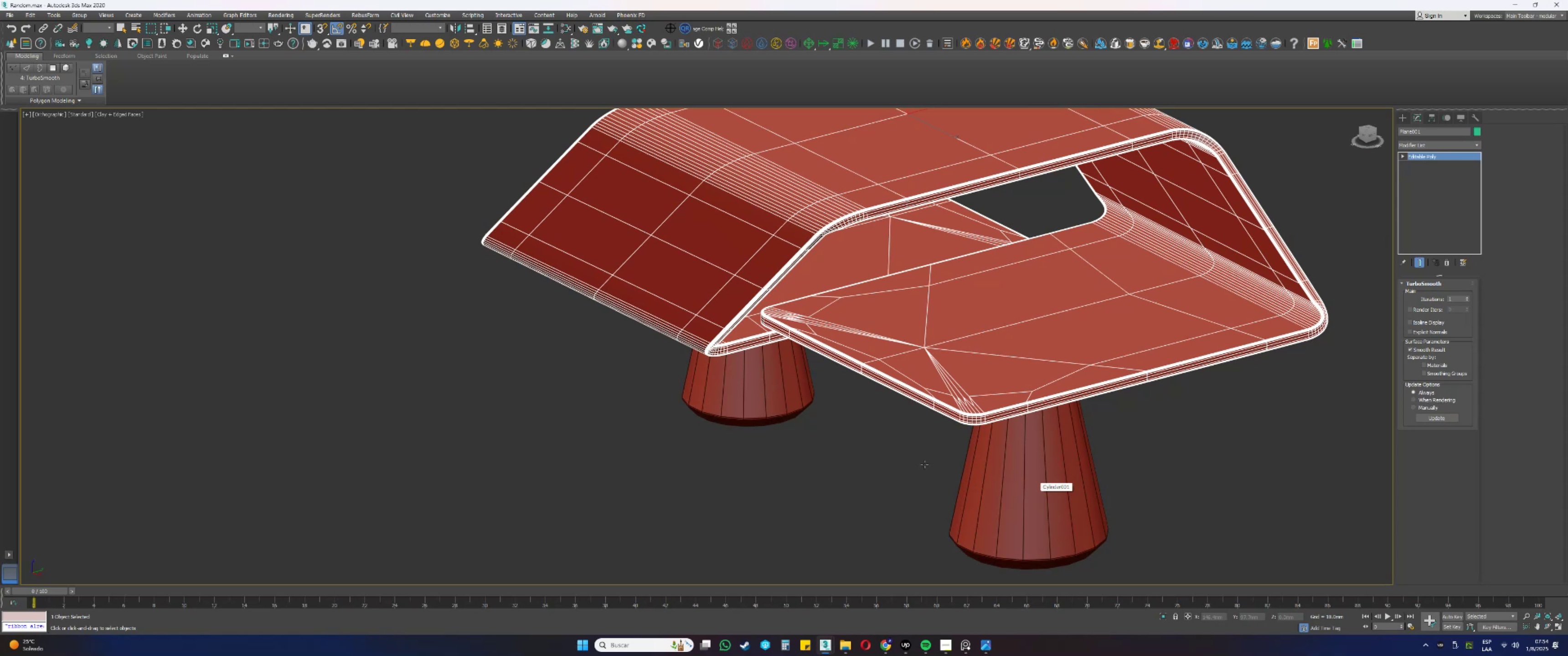 
hold_key(key=ControlLeft, duration=0.34)
left_click([772, 402])
 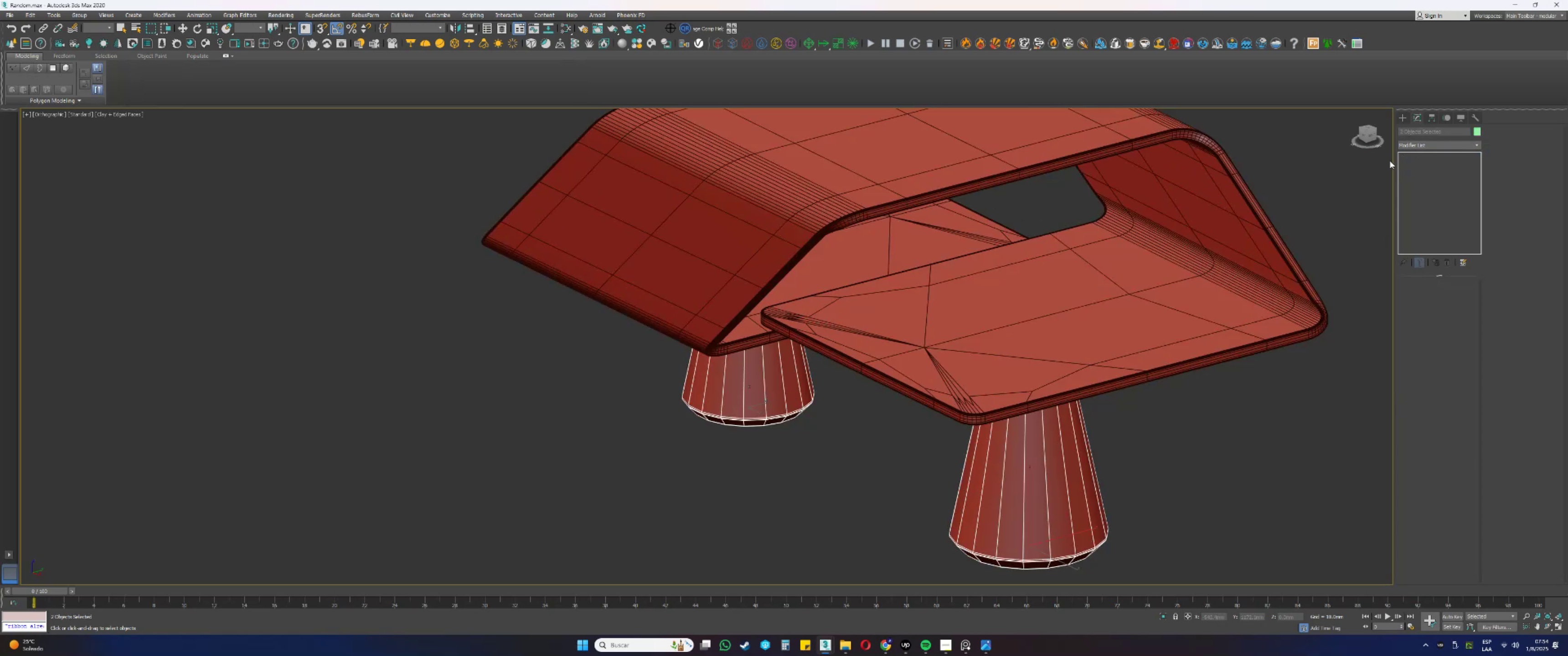 
left_click([1414, 146])
 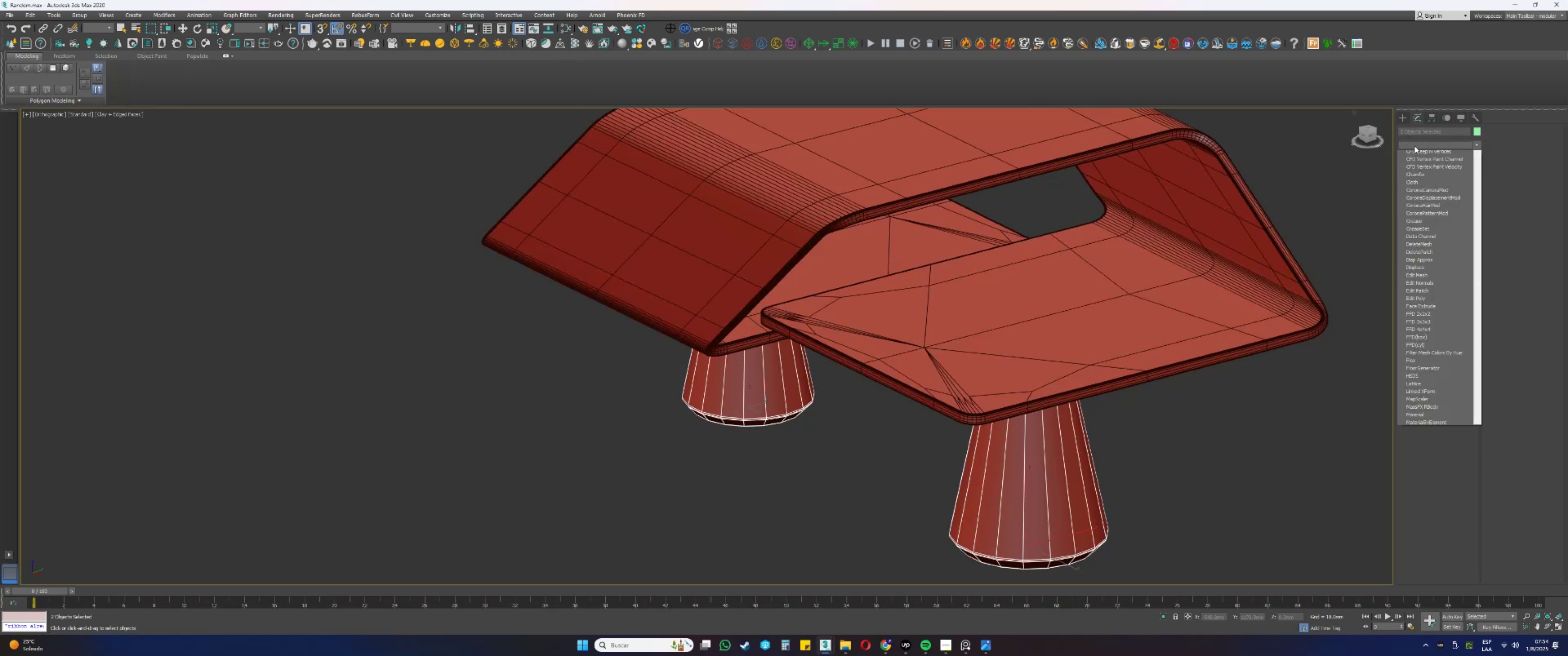 
key(T)
 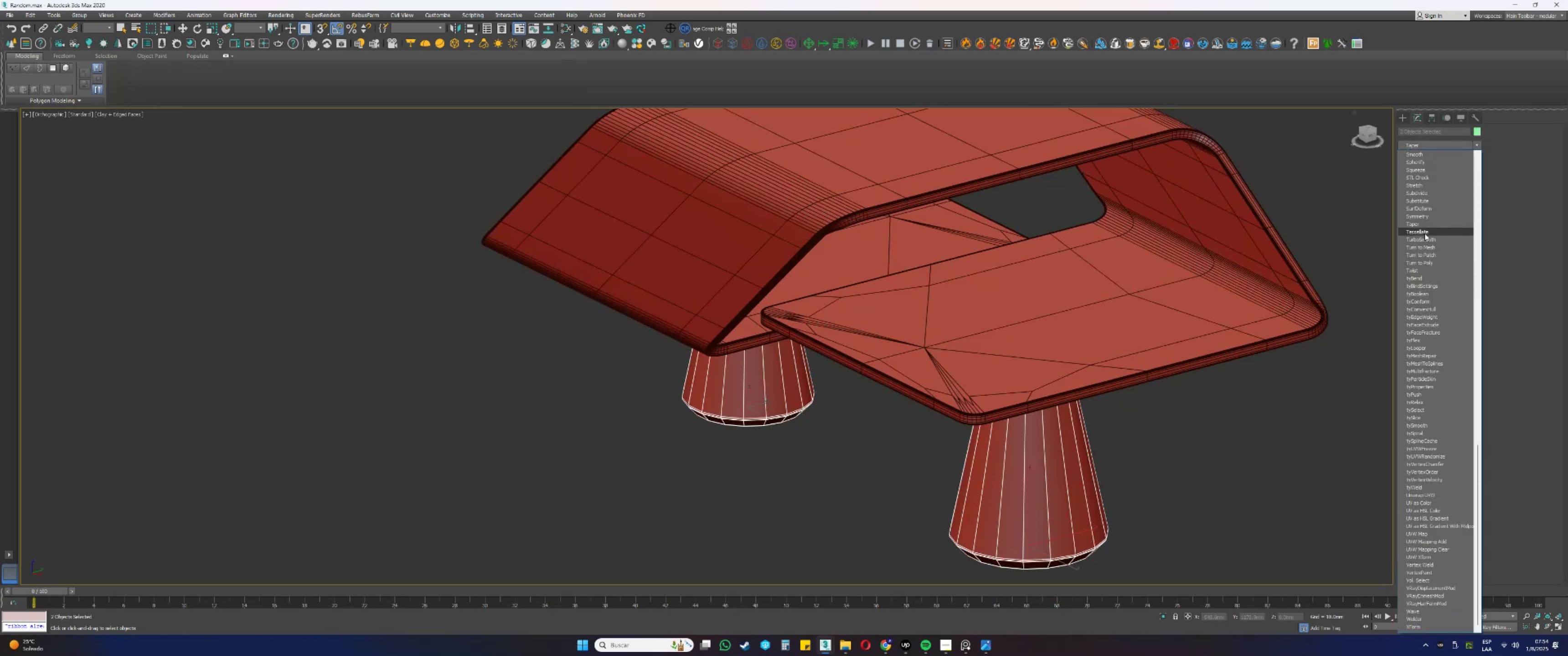 
left_click([1424, 240])
 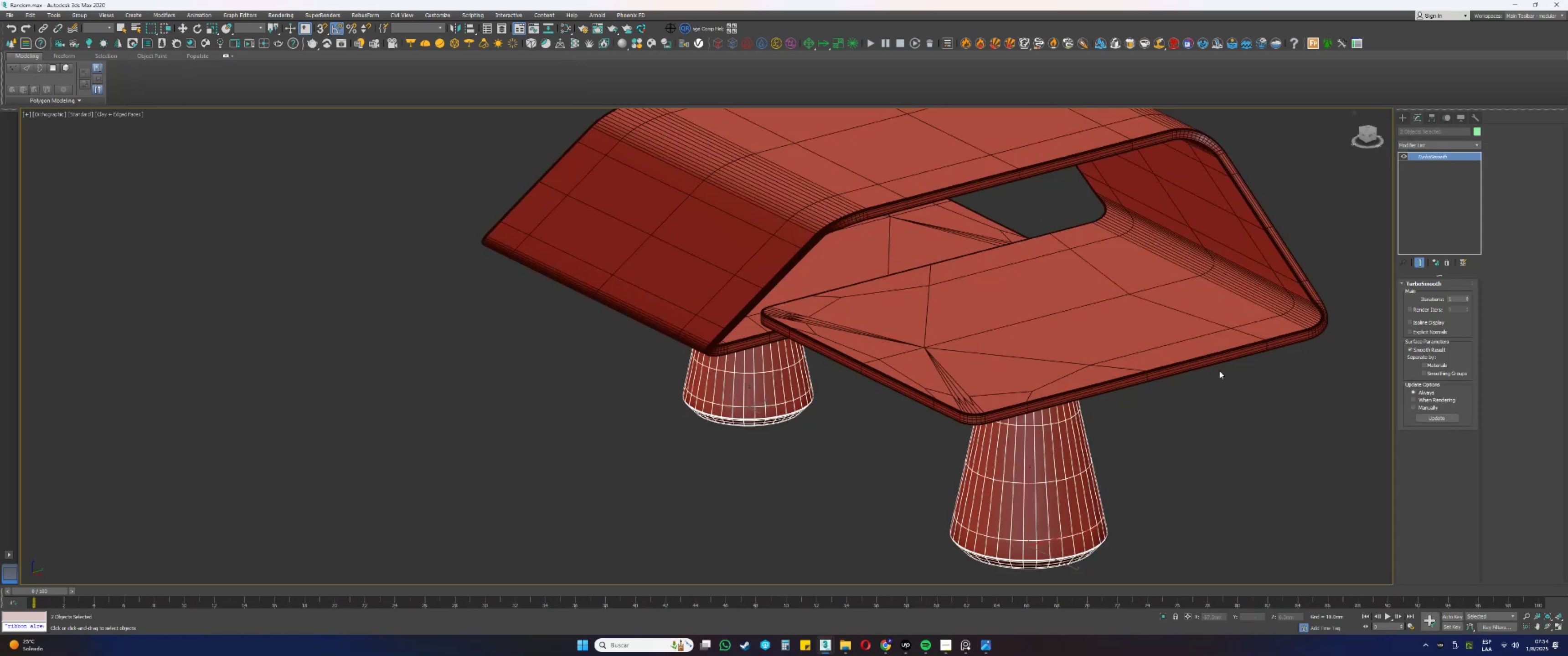 
key(F3)
 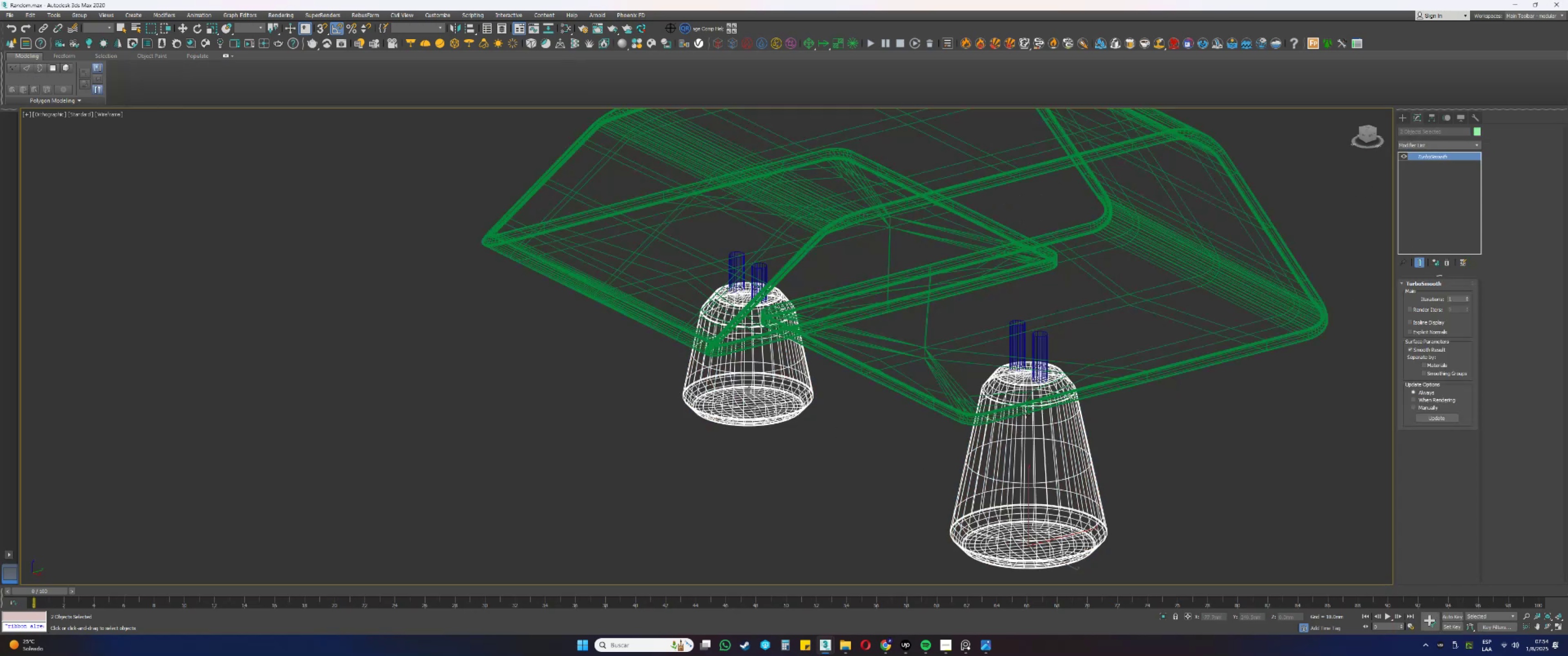 
key(F3)
 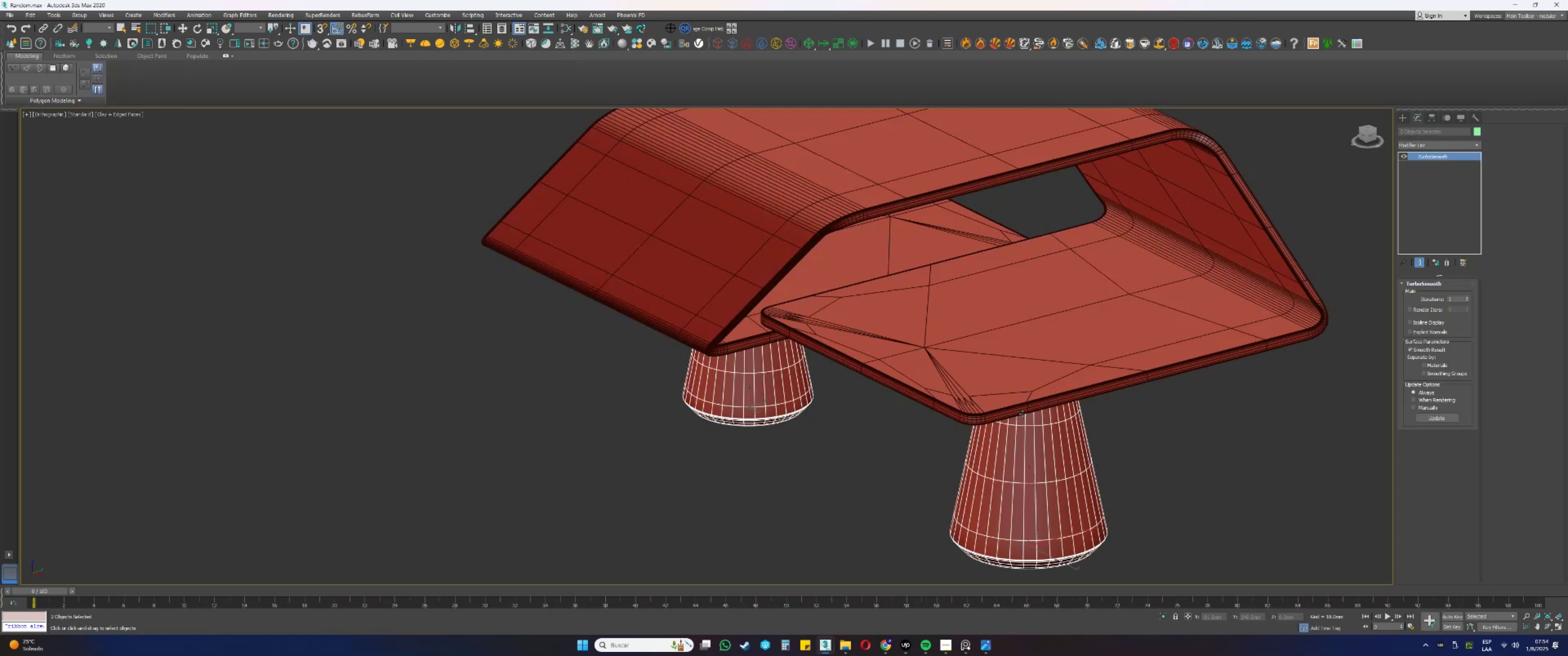 
key(F4)
 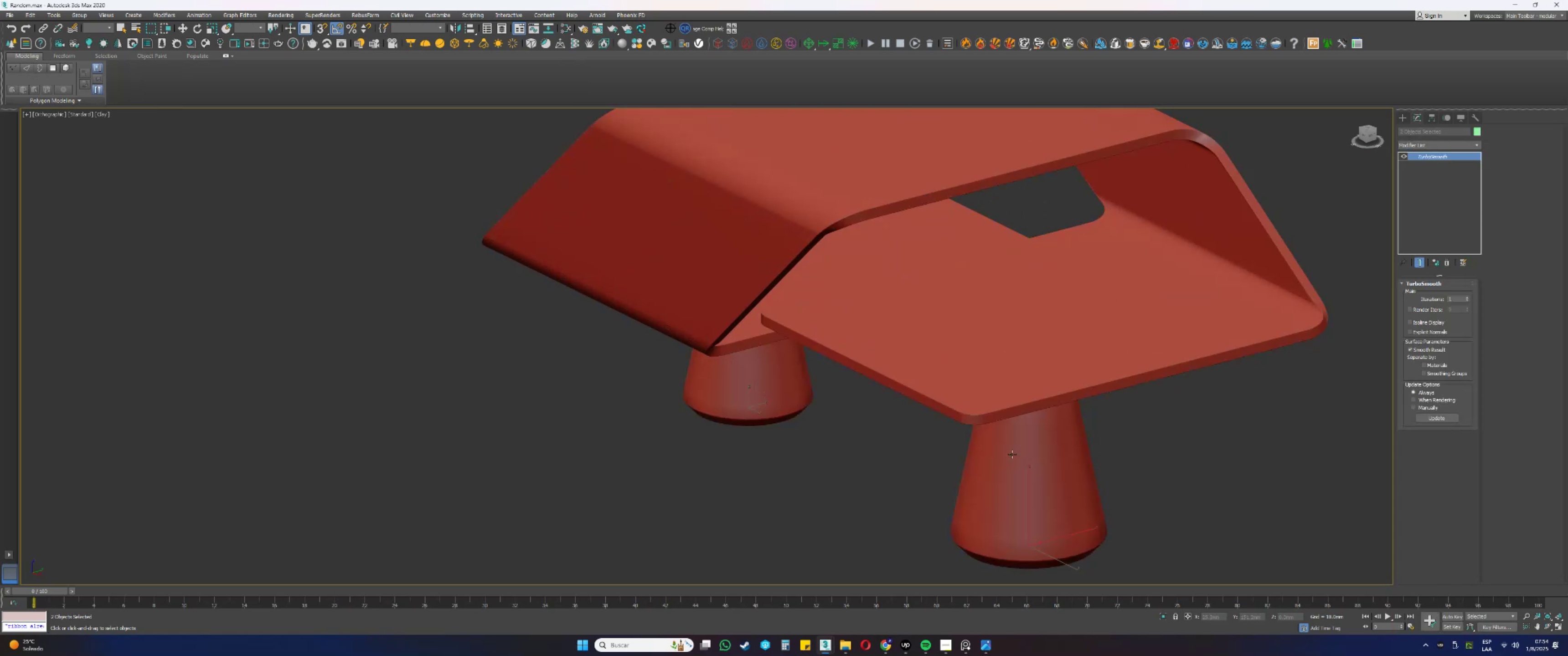 
hold_key(key=AltLeft, duration=0.71)
 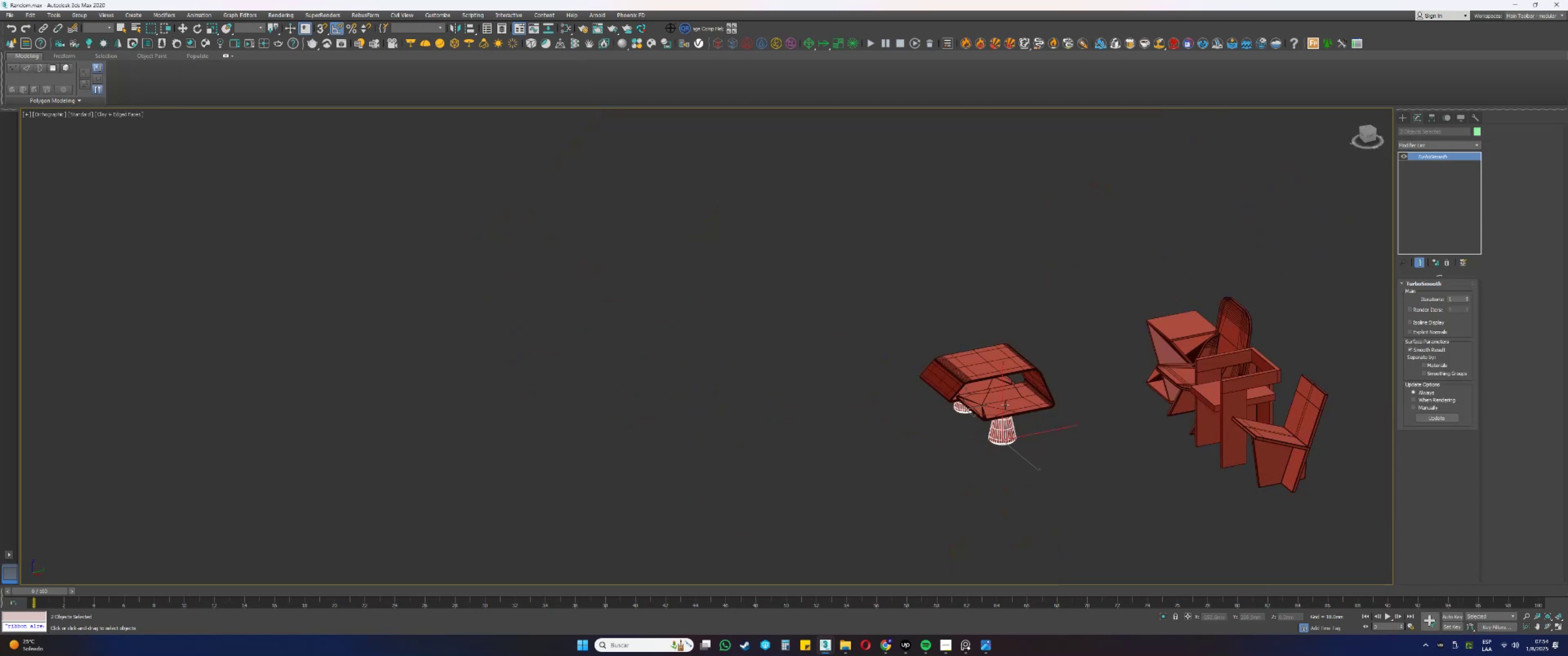 
key(Alt+Meta+MetaLeft)
 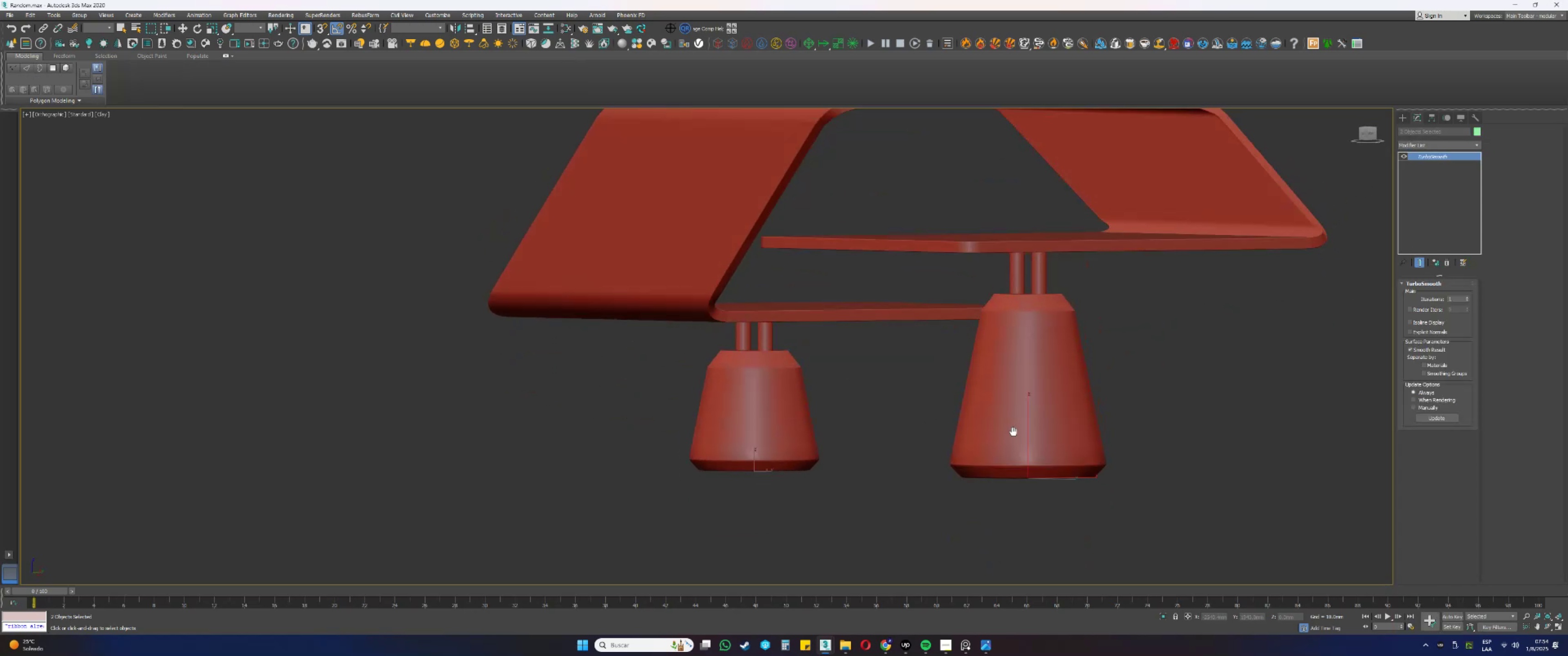 
scroll: coordinate [1005, 405], scroll_direction: down, amount: 5.0
 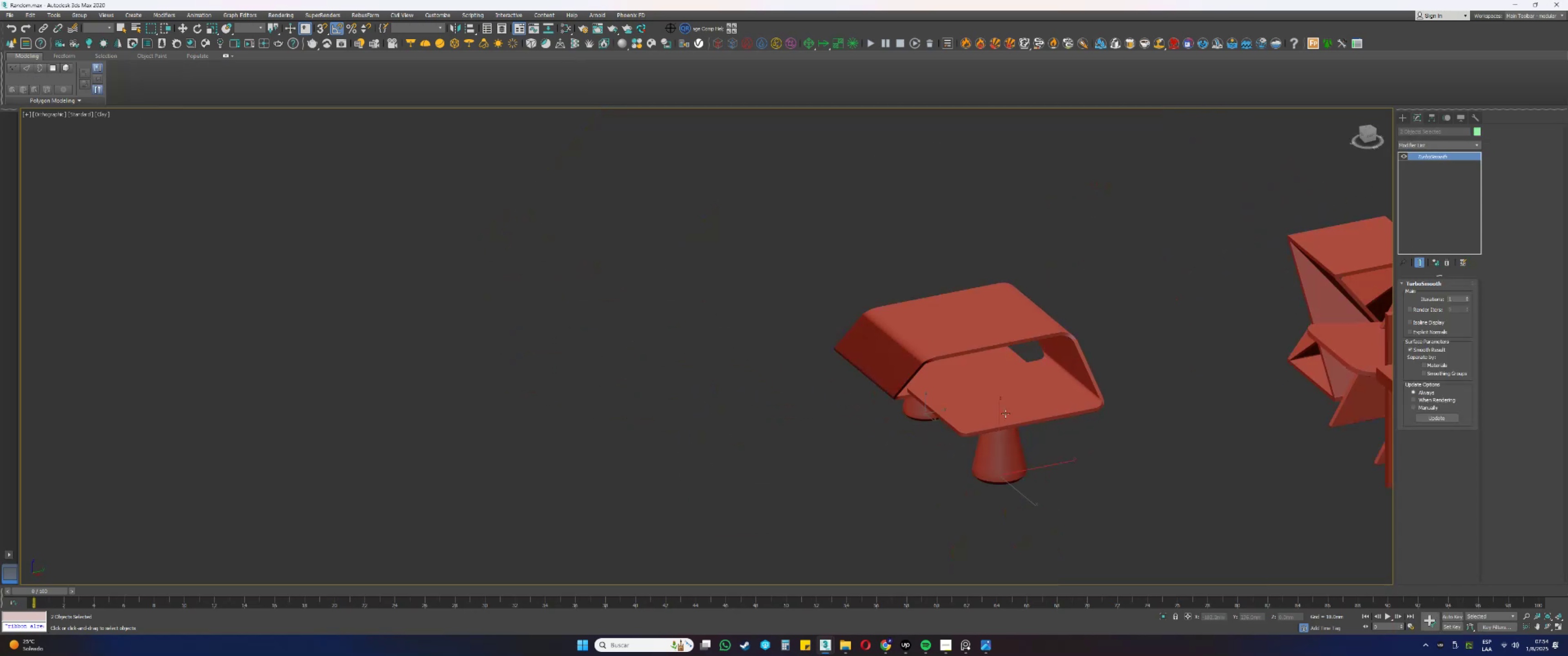 
key(F4)
 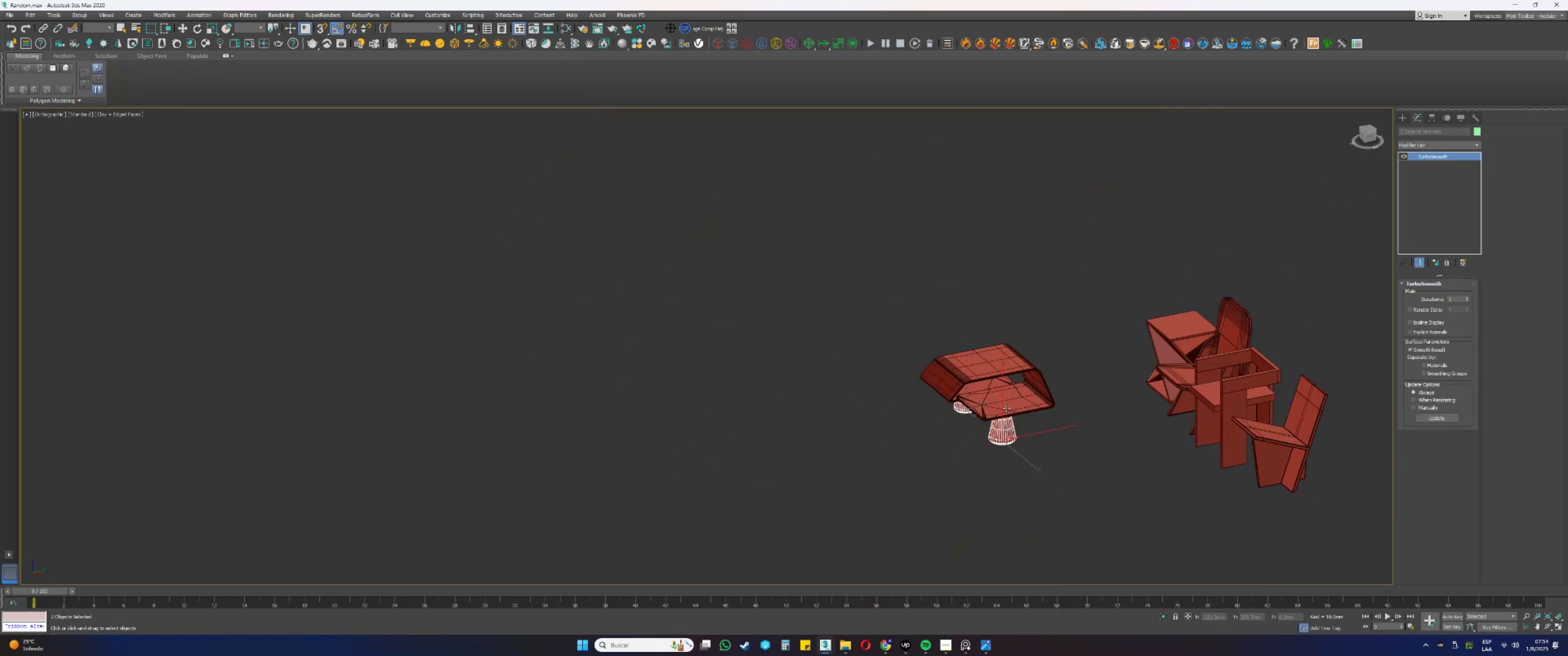 
left_click_drag(start_coordinate=[1055, 503], to_coordinate=[922, 294])
 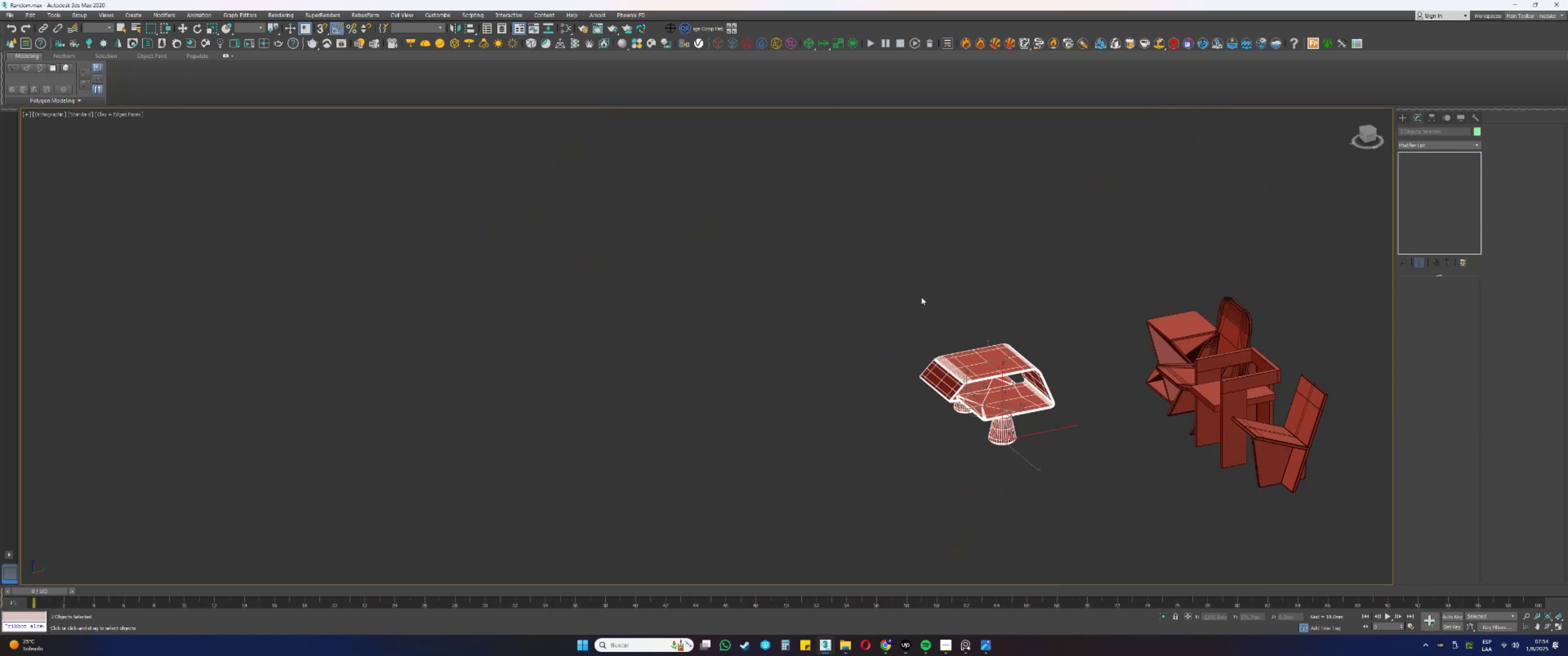 
scroll: coordinate [1010, 420], scroll_direction: up, amount: 3.0
 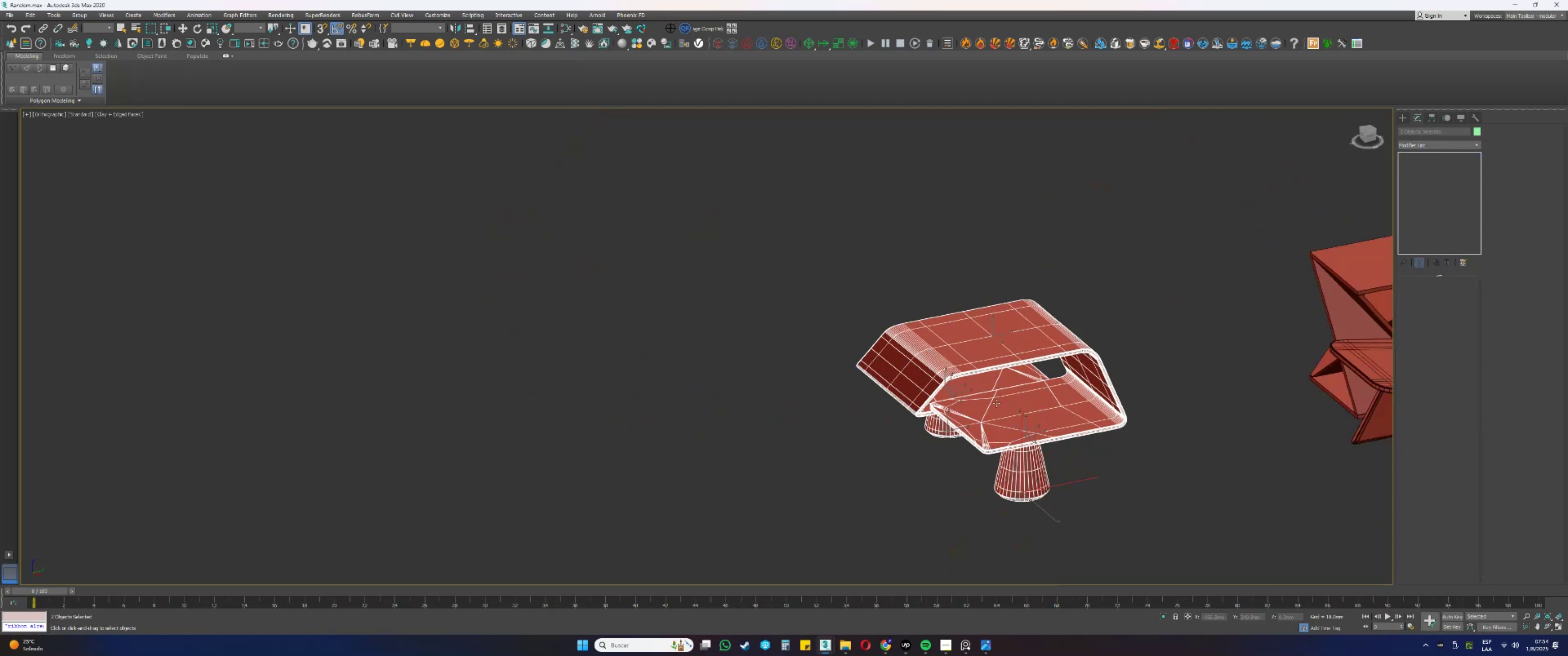 
key(Alt+AltLeft)
 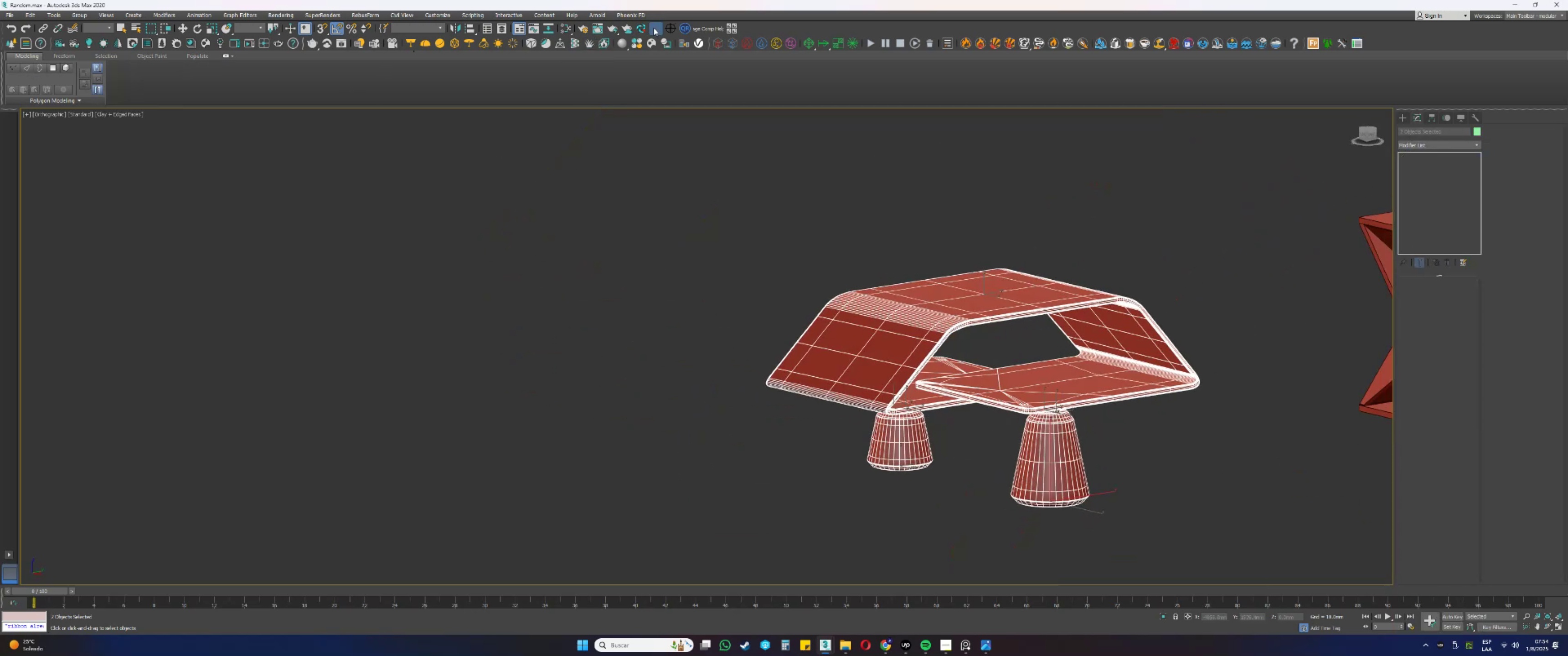 
left_click([779, 327])
 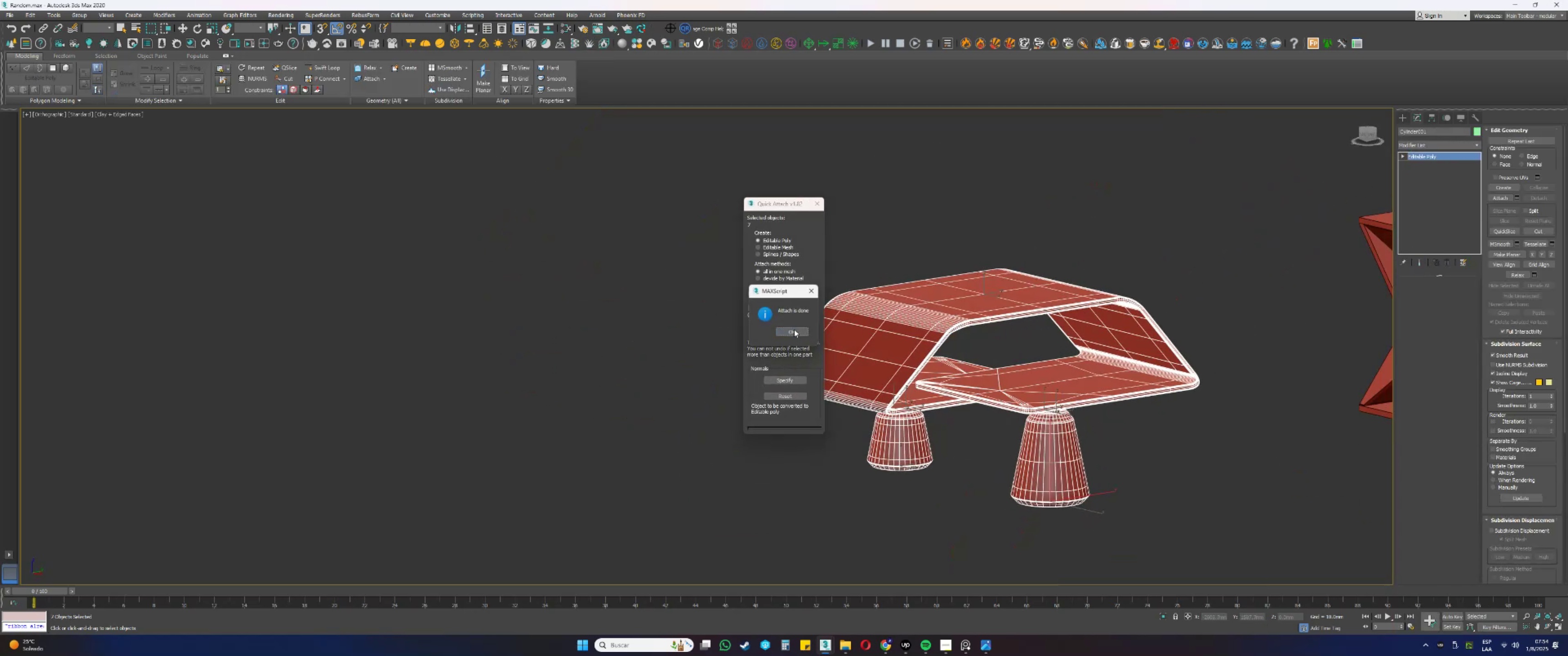 
left_click([794, 331])
 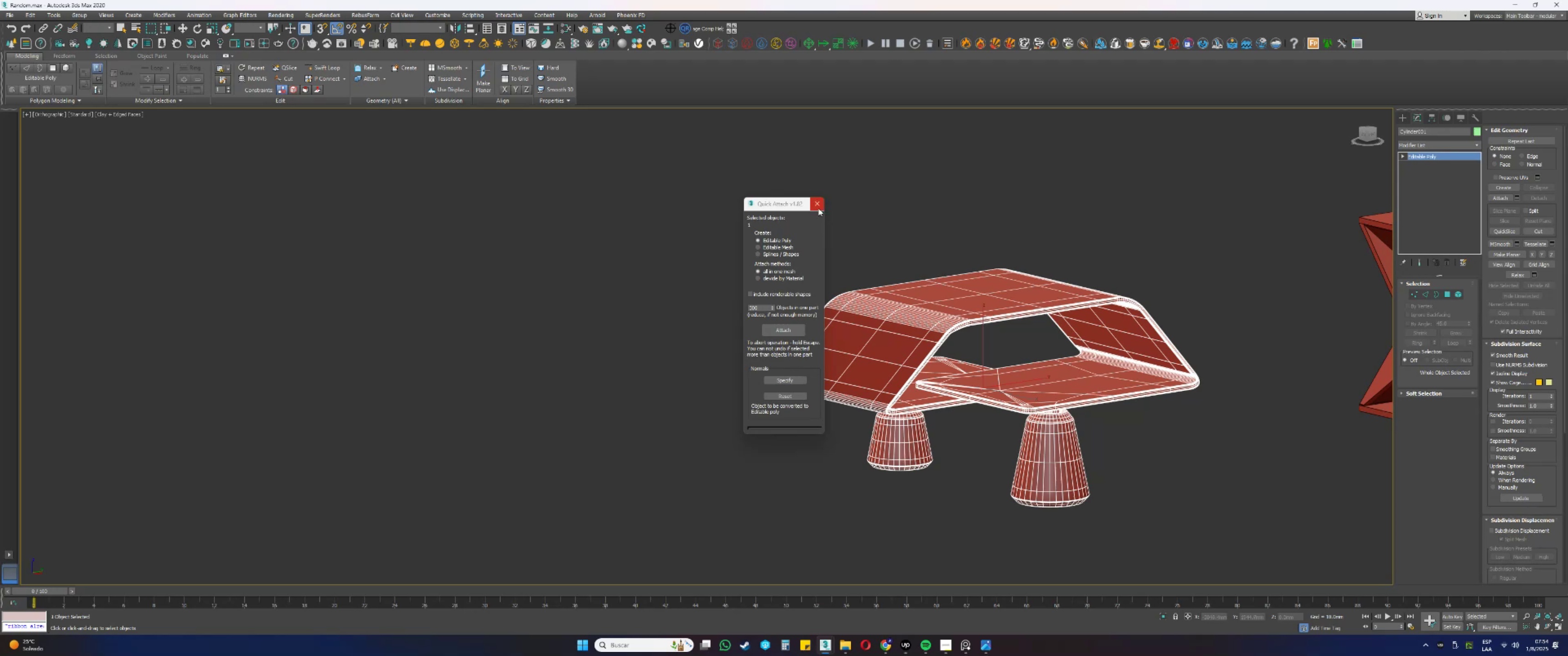 
scroll: coordinate [815, 206], scroll_direction: down, amount: 2.0
 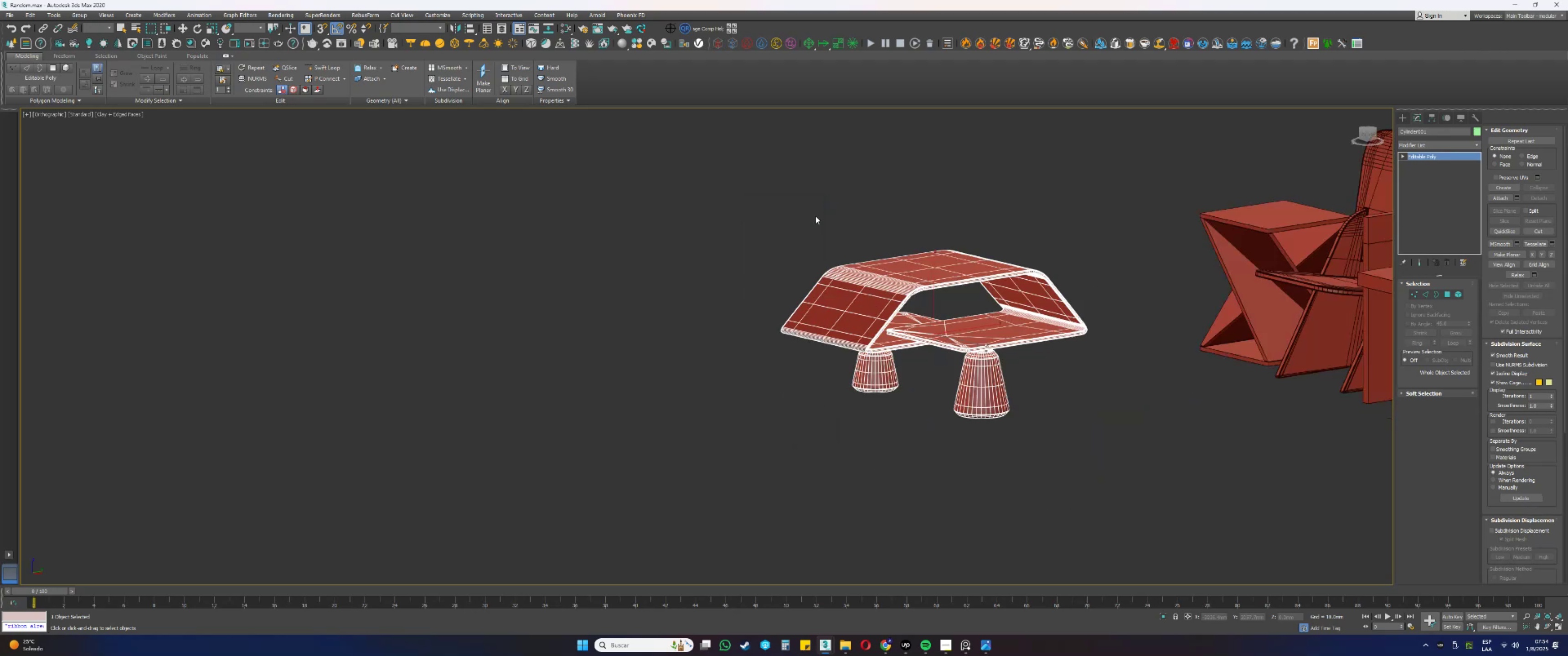 
key(Alt+AltLeft)
 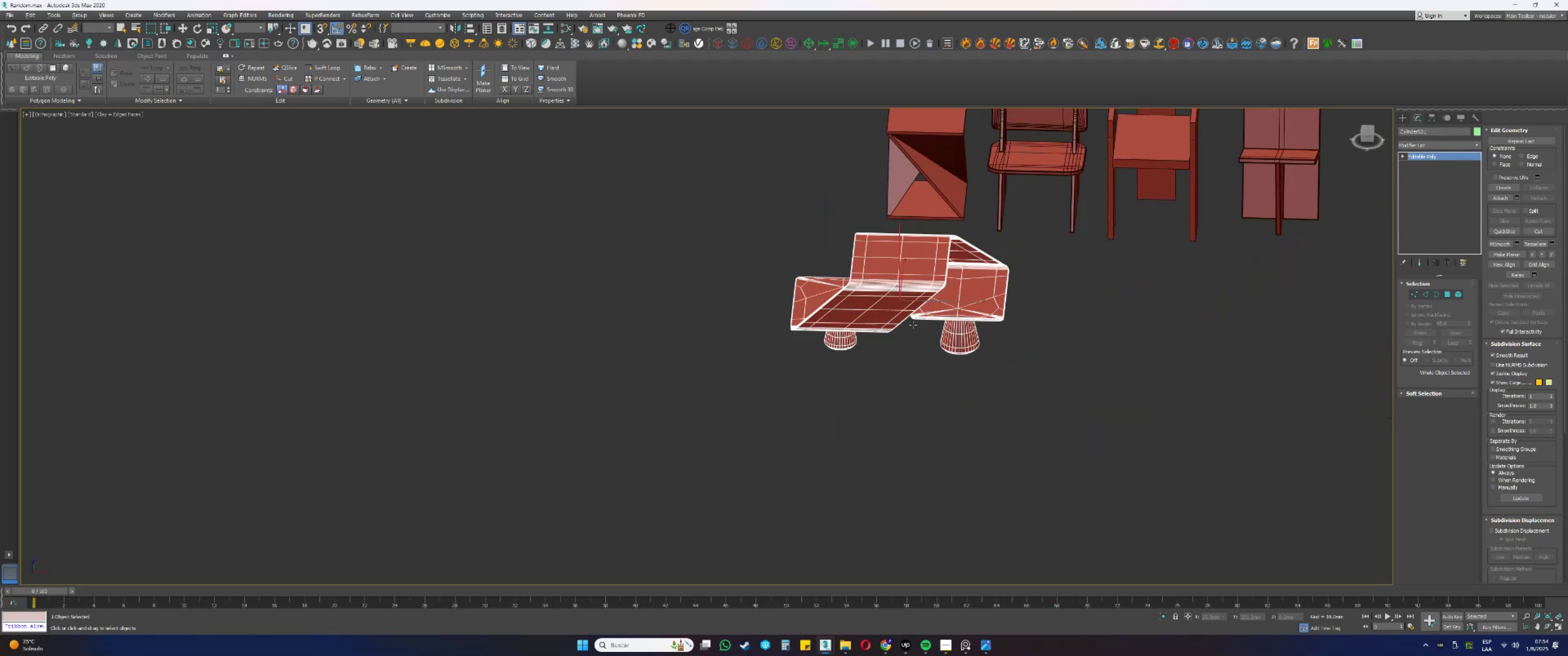 
key(W)
 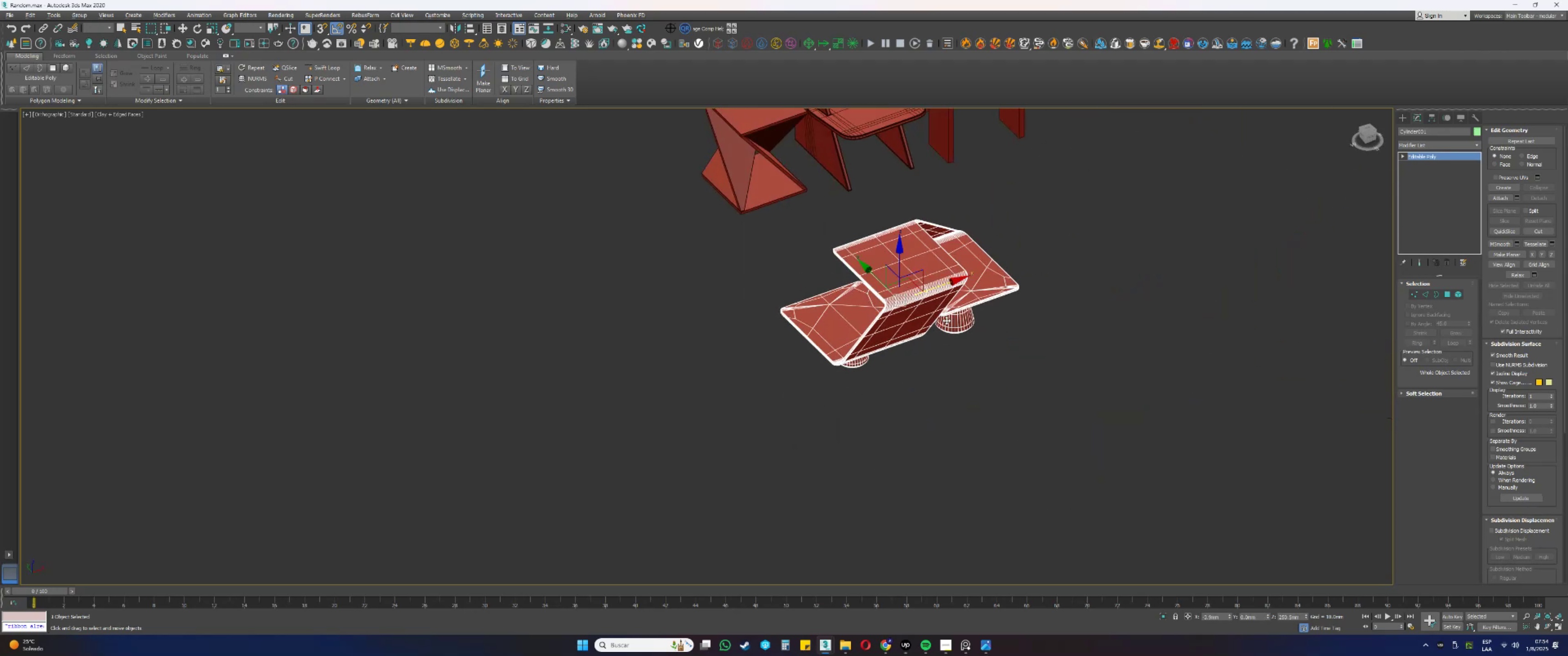 
scroll: coordinate [953, 320], scroll_direction: down, amount: 1.0
 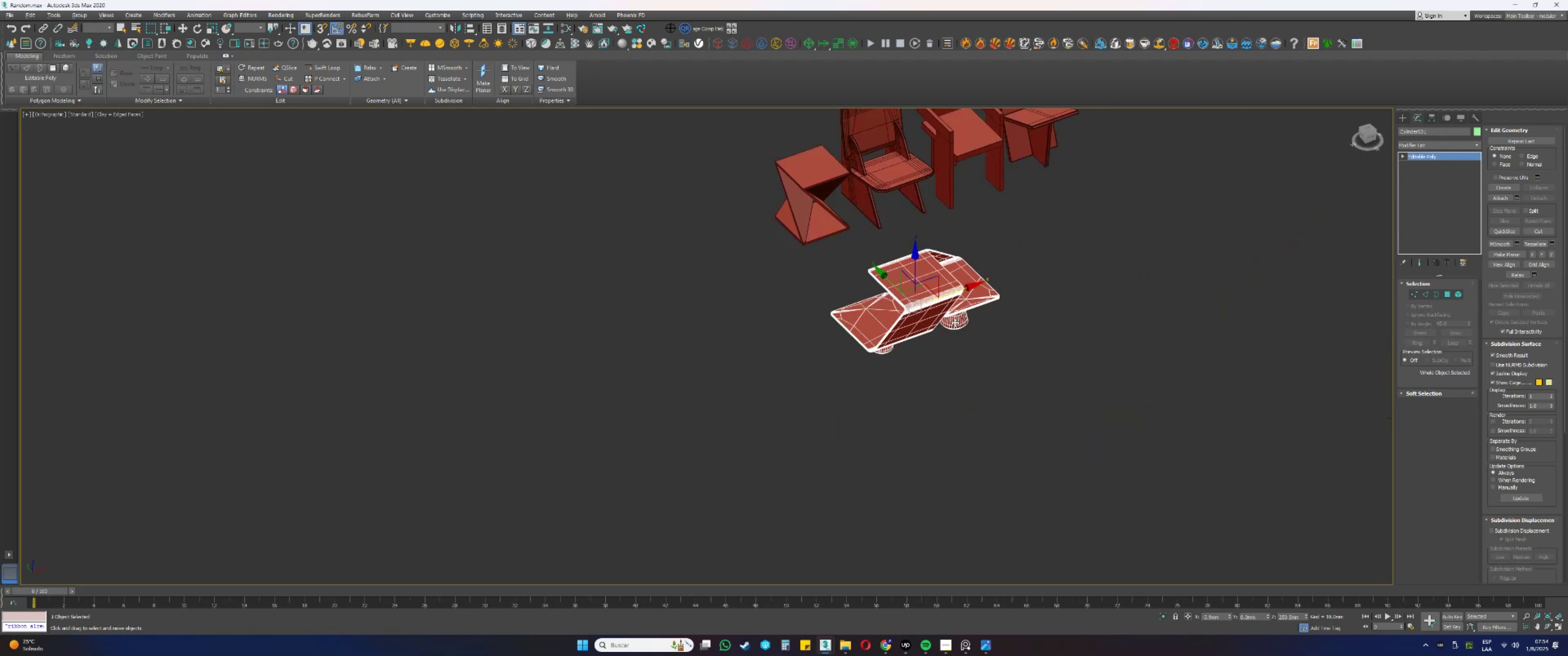 
key(Alt+AltLeft)
 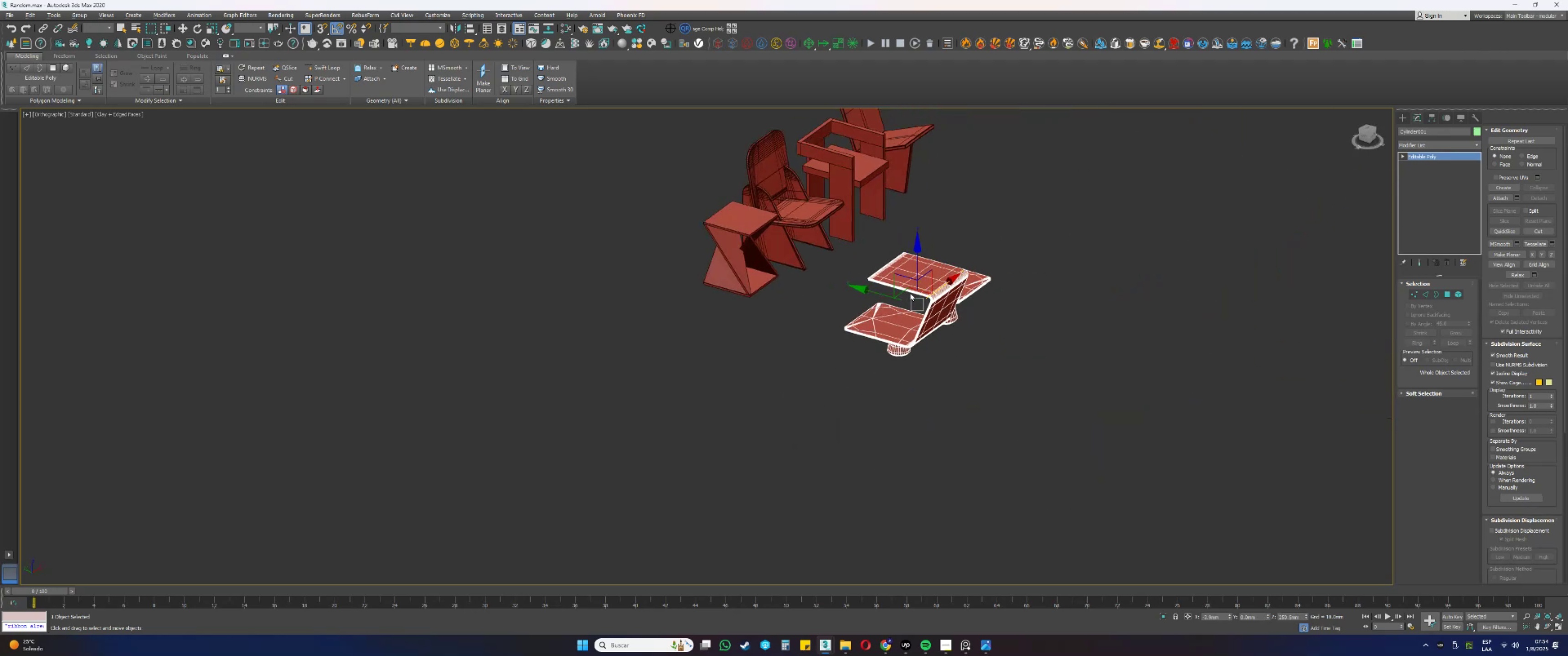 
left_click_drag(start_coordinate=[910, 289], to_coordinate=[685, 272])
 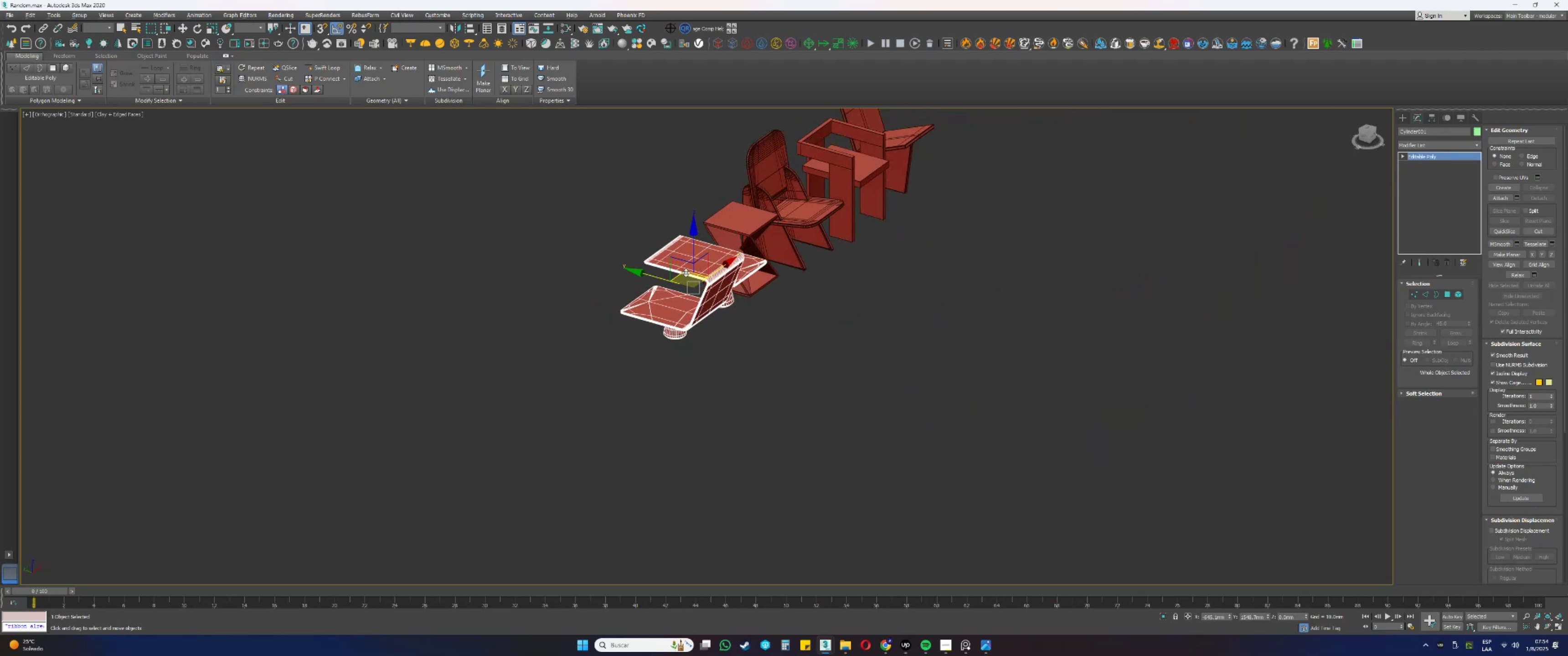 
hold_key(key=AltLeft, duration=0.71)
 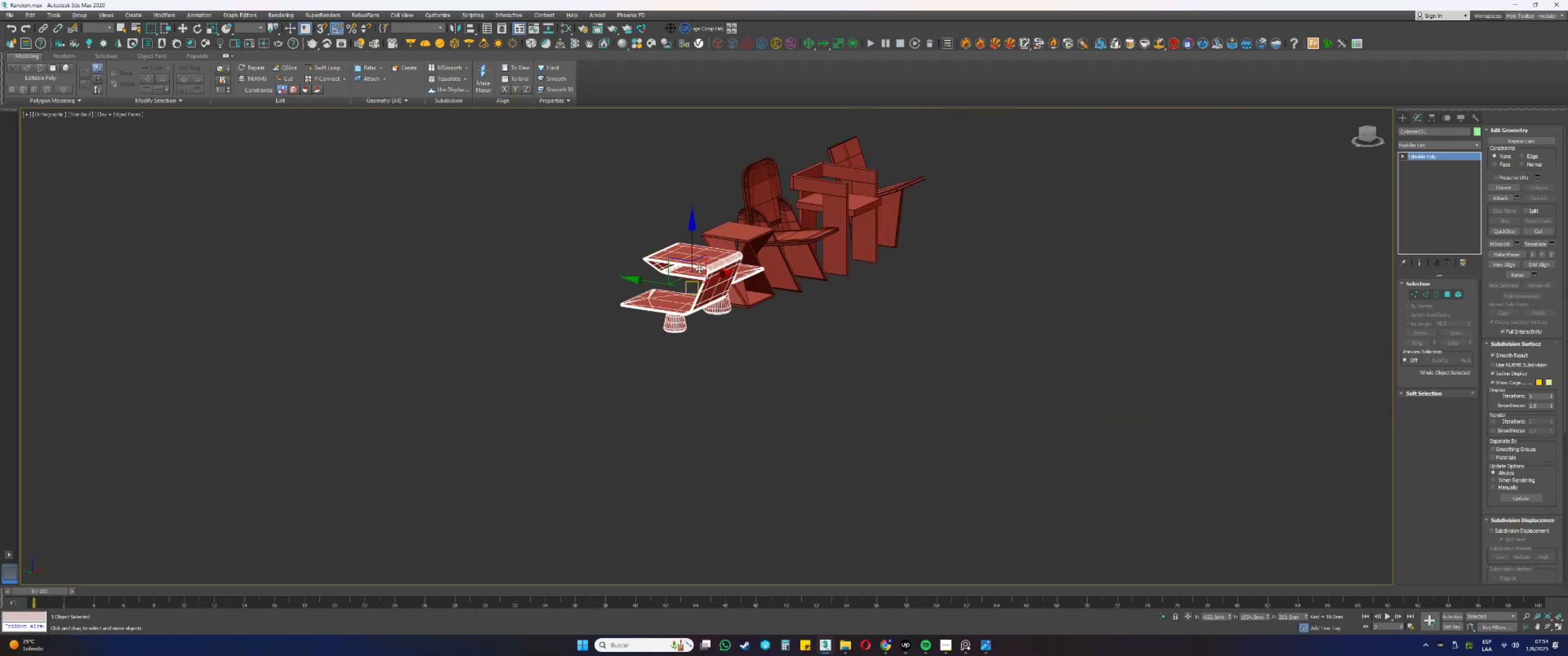 
scroll: coordinate [663, 264], scroll_direction: up, amount: 4.0
 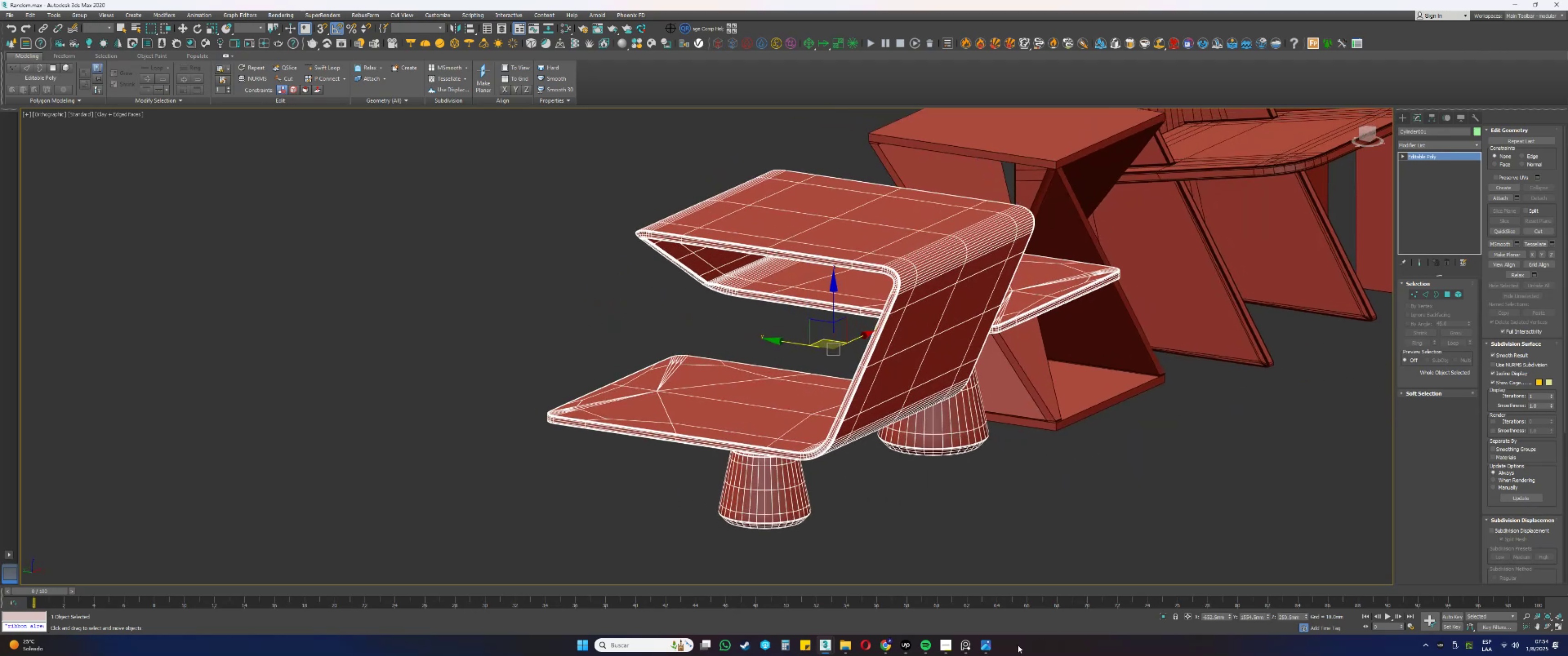 
left_click([993, 650])
 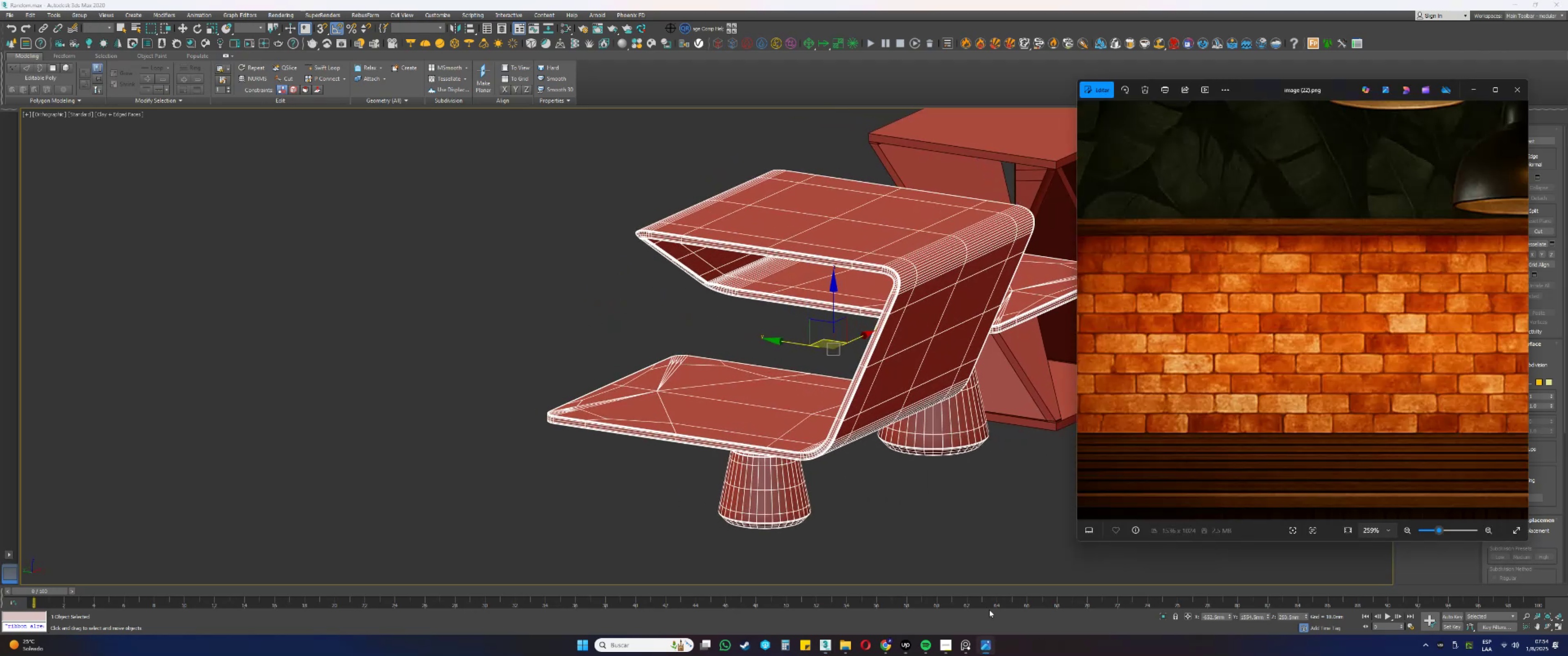 
key(Alt+AltLeft)
 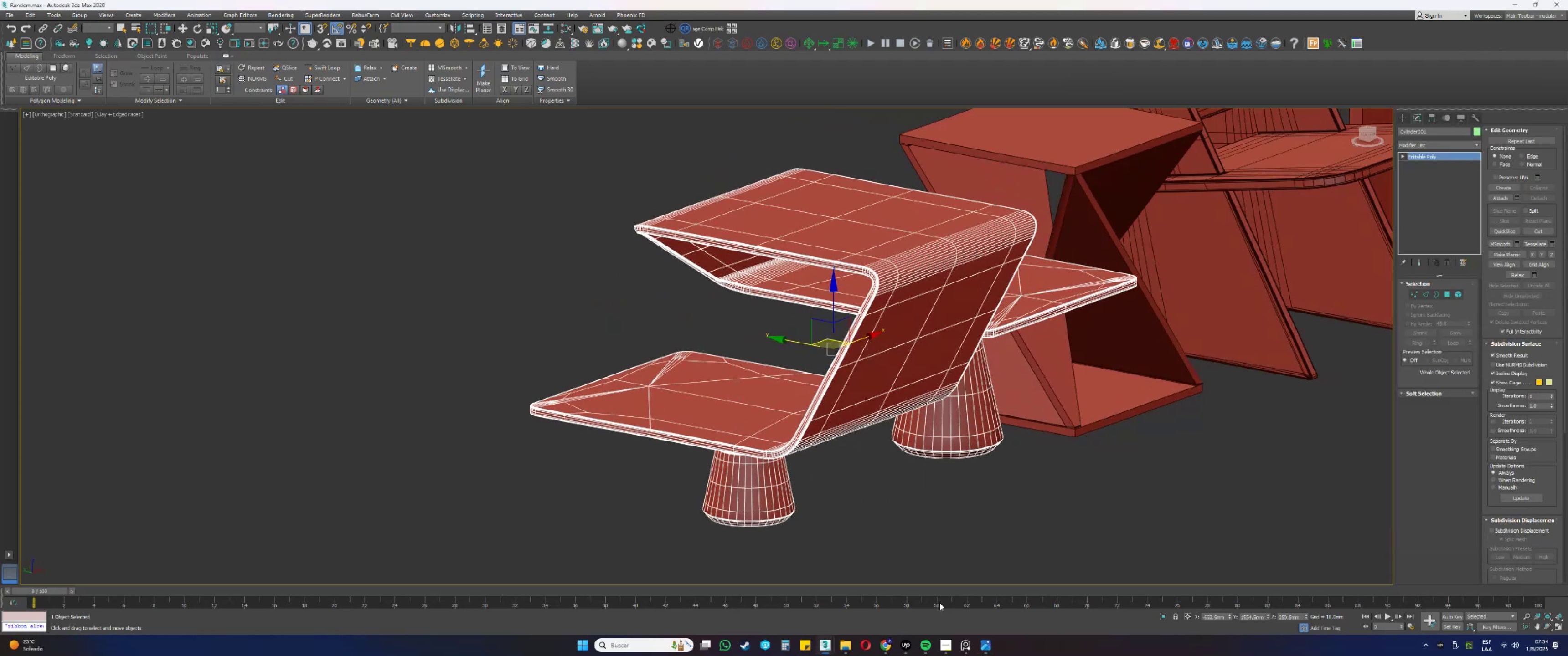 
left_click([966, 640])
 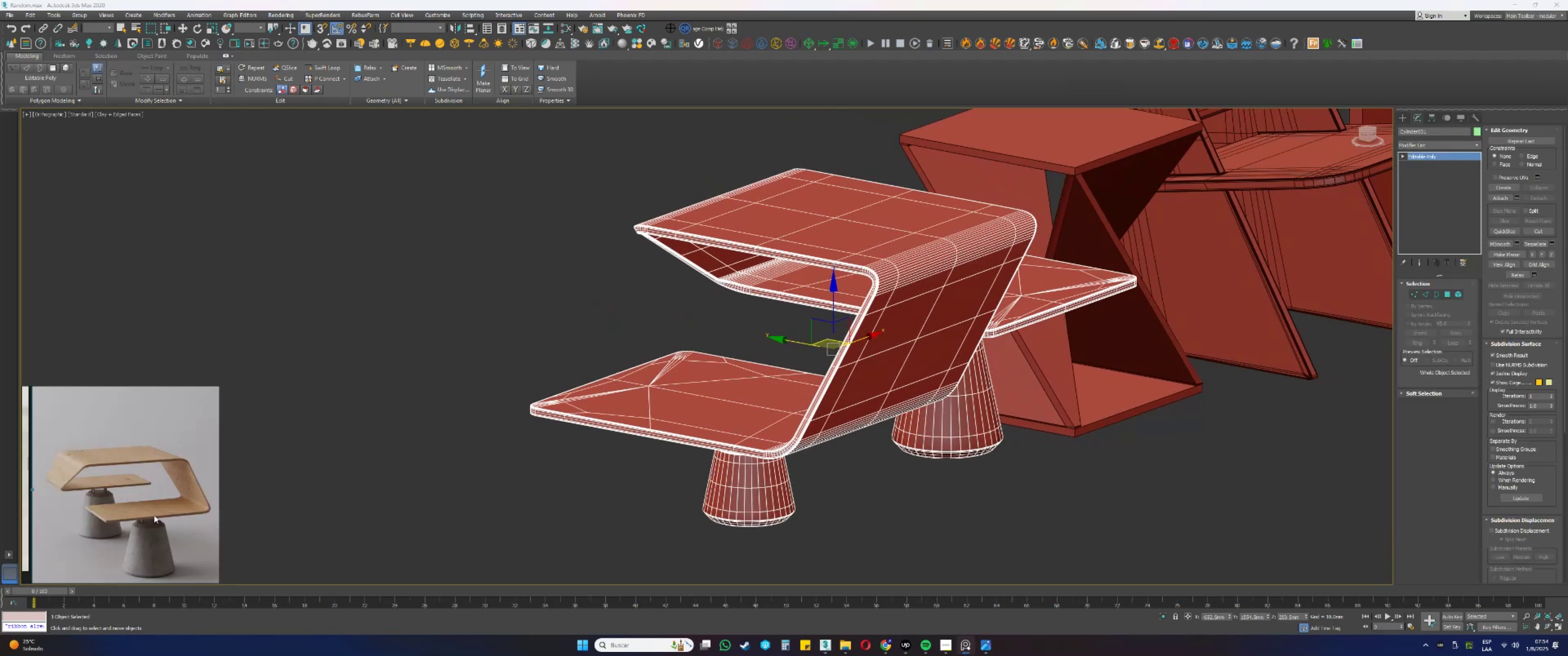 
key(Alt+AltLeft)
 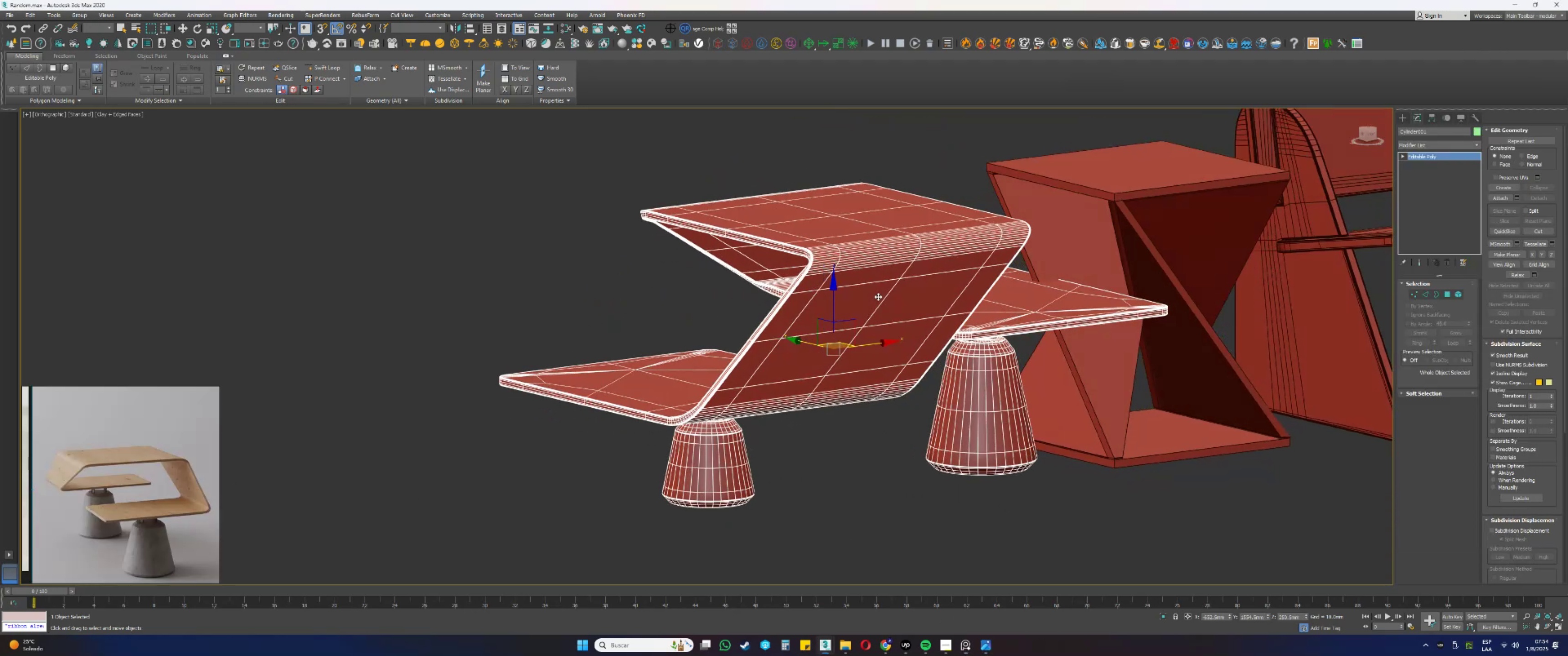 
key(F3)
 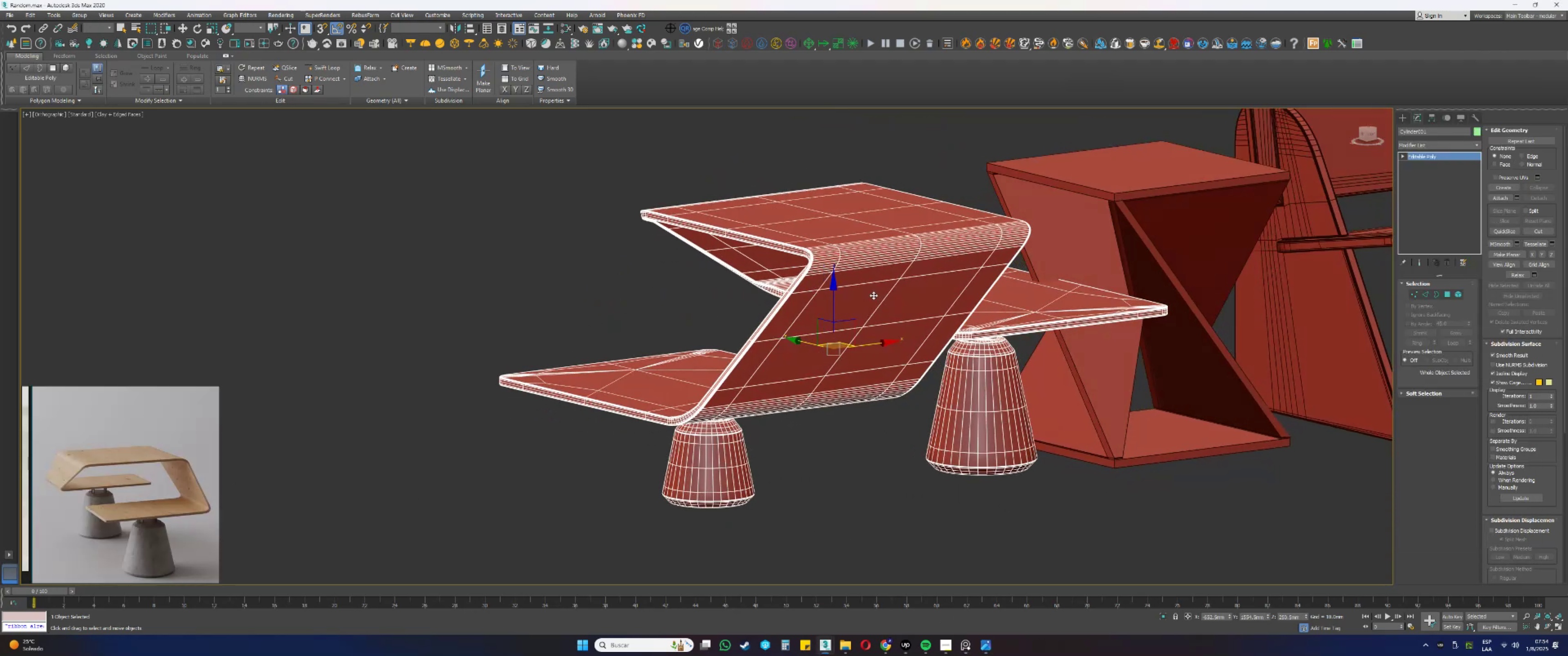 
key(F3)
 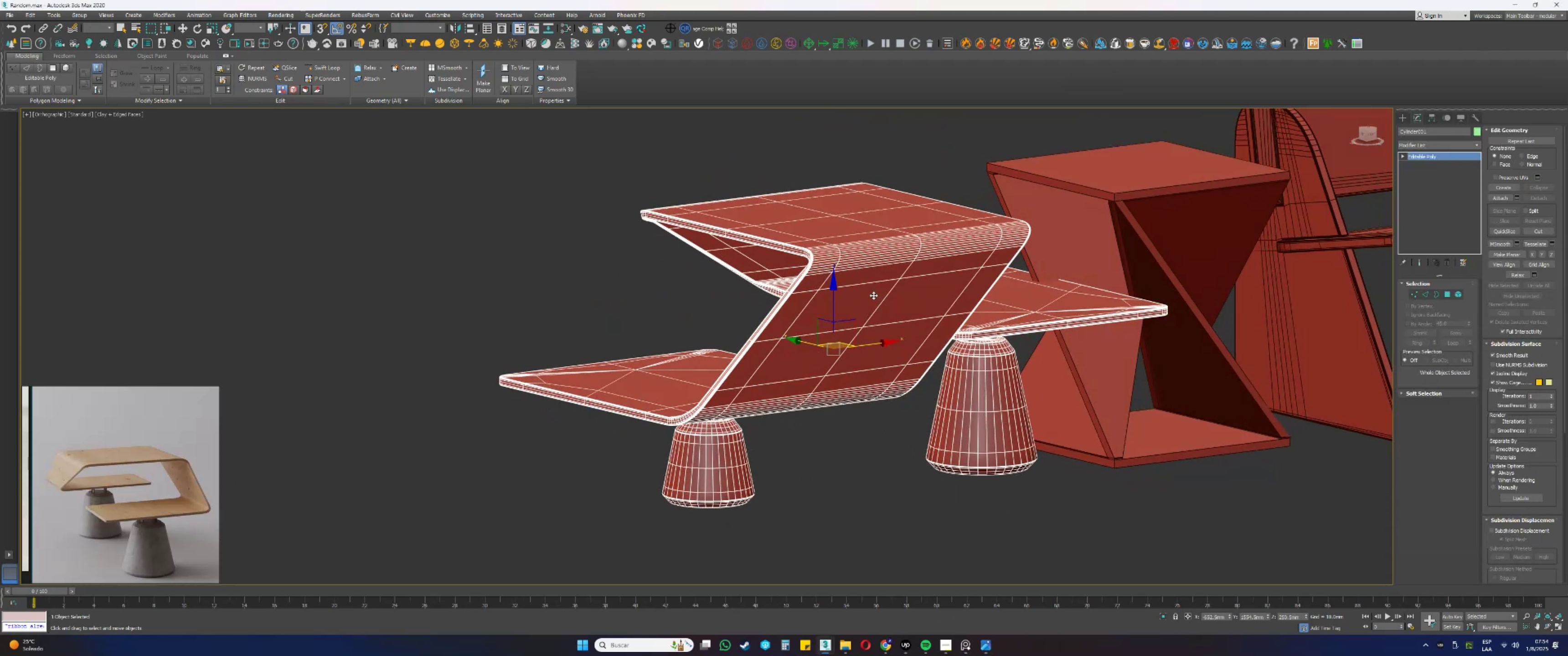 
key(F3)
 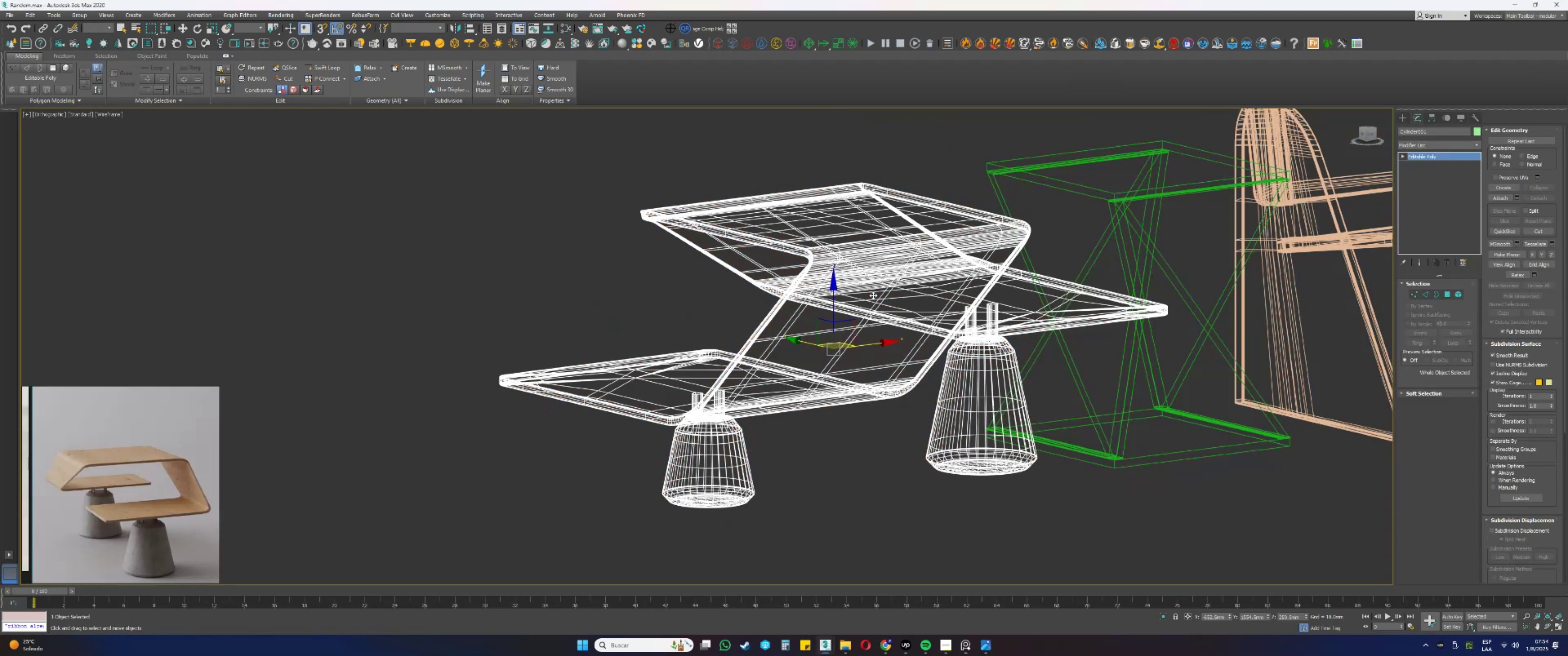 
key(F4)
 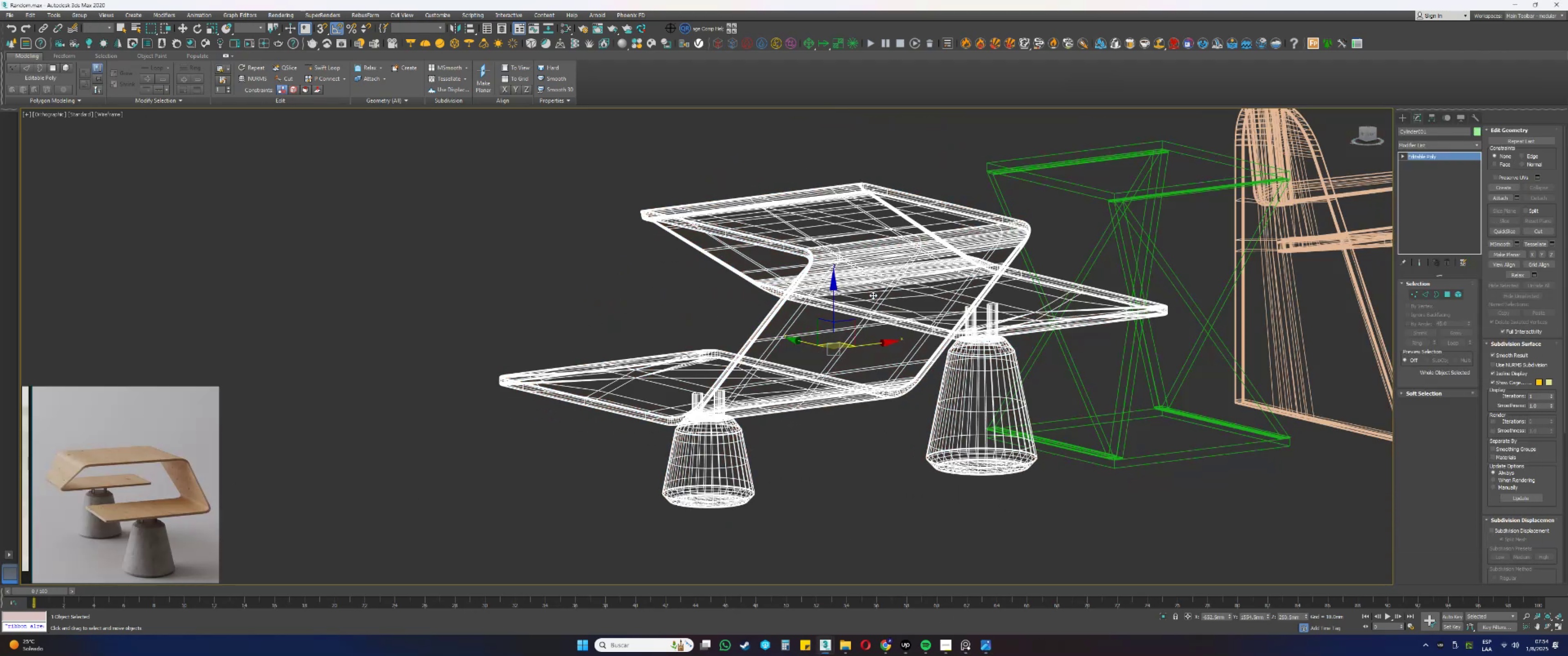 
scroll: coordinate [873, 295], scroll_direction: down, amount: 4.0
 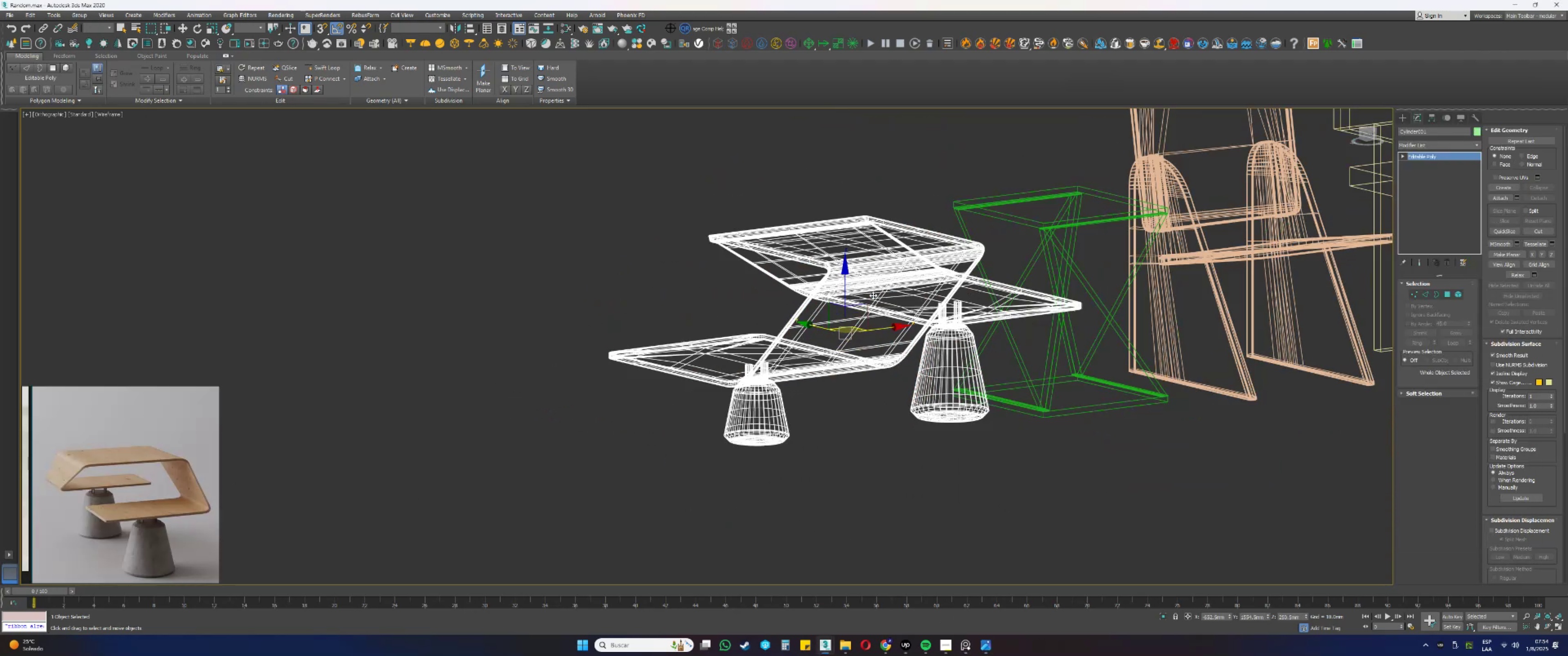 
key(F3)
 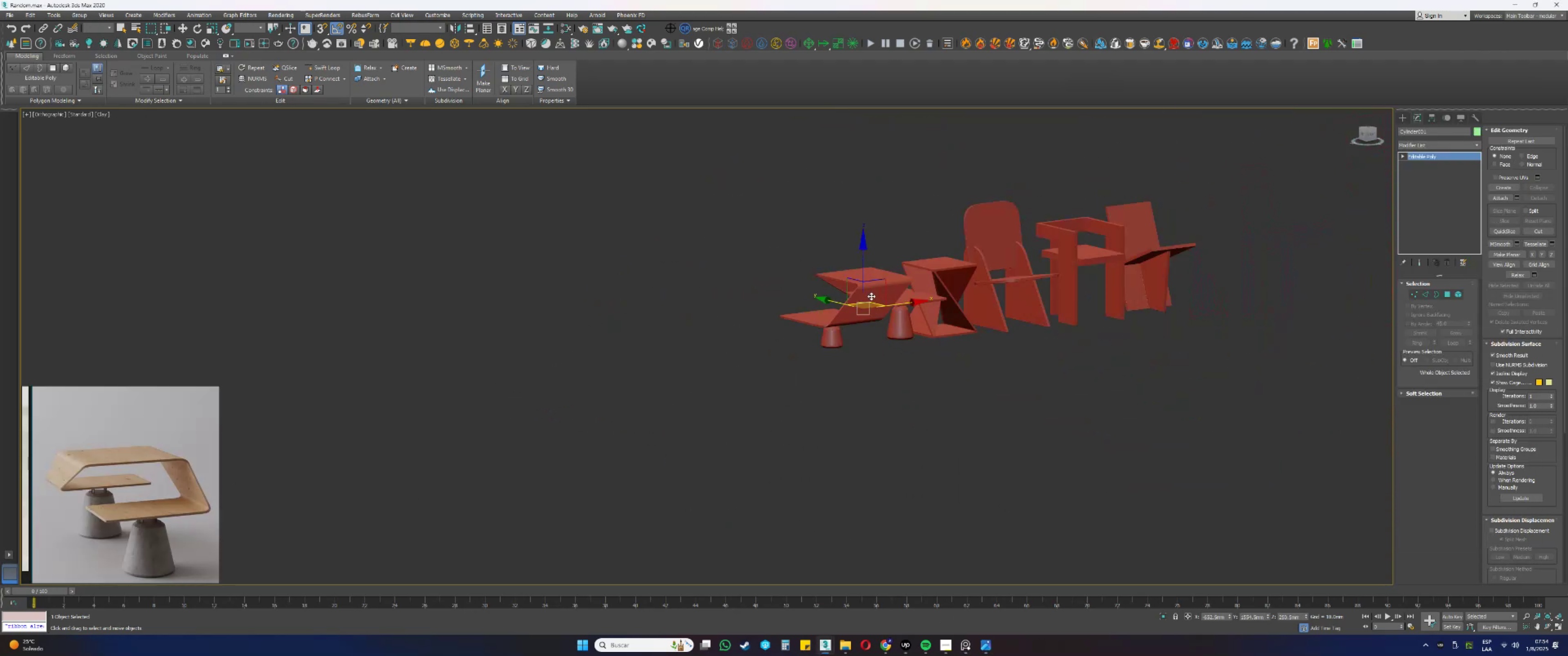 
hold_key(key=AltLeft, duration=0.33)
 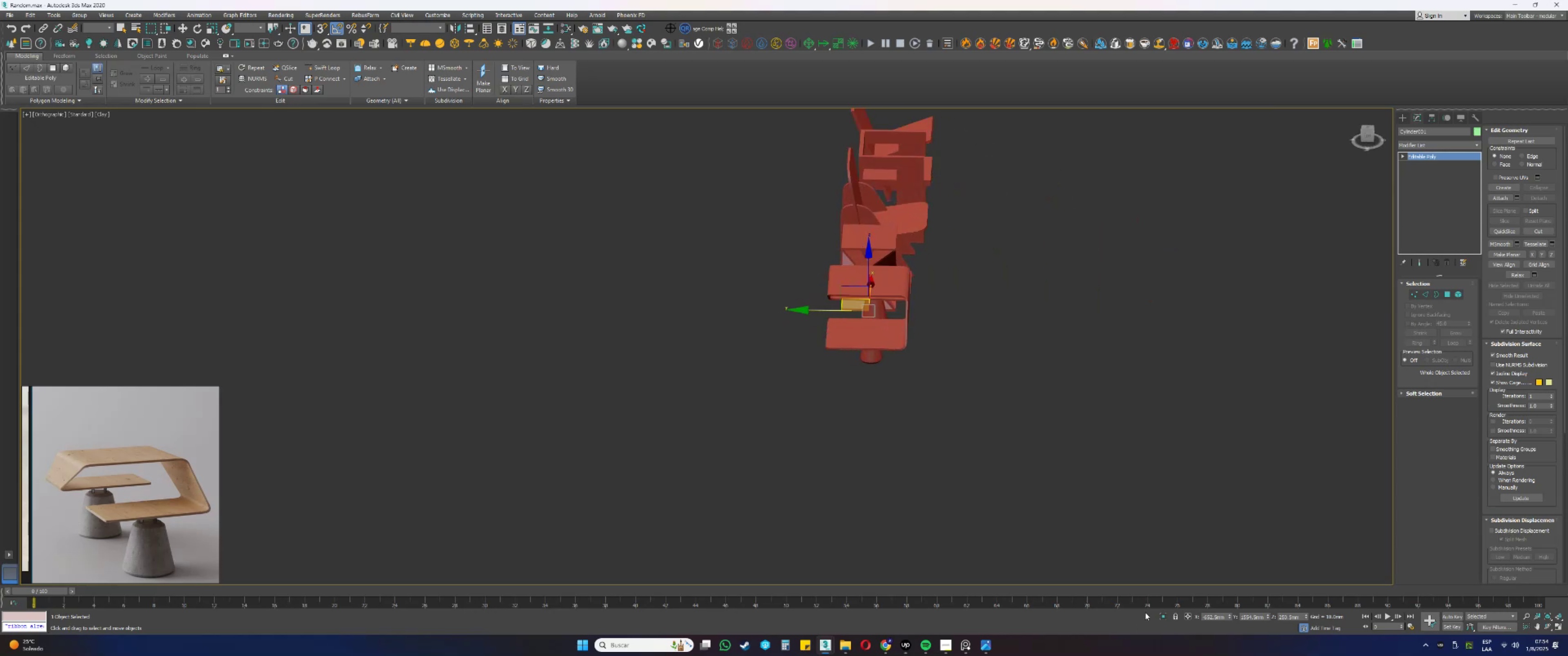 
left_click([1163, 616])
 